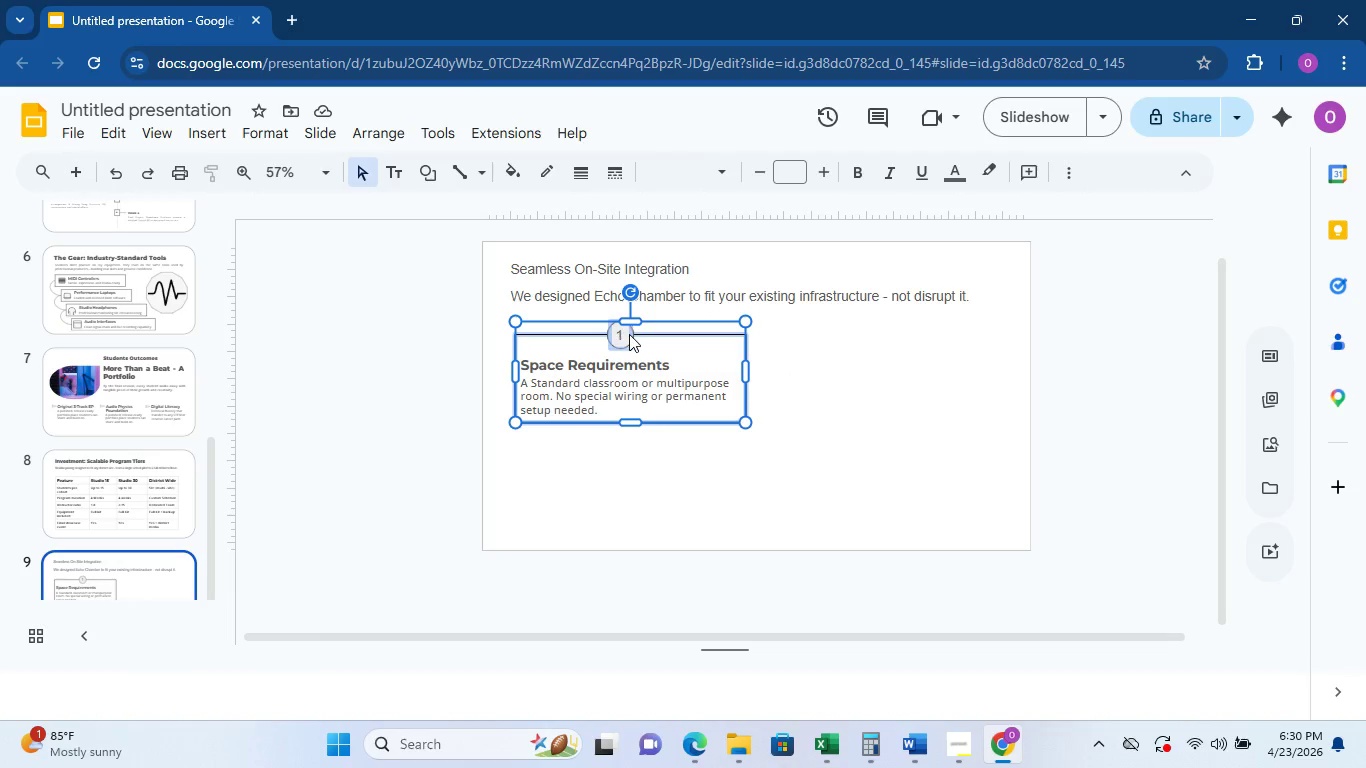 
hold_key(key=ControlLeft, duration=0.61)
 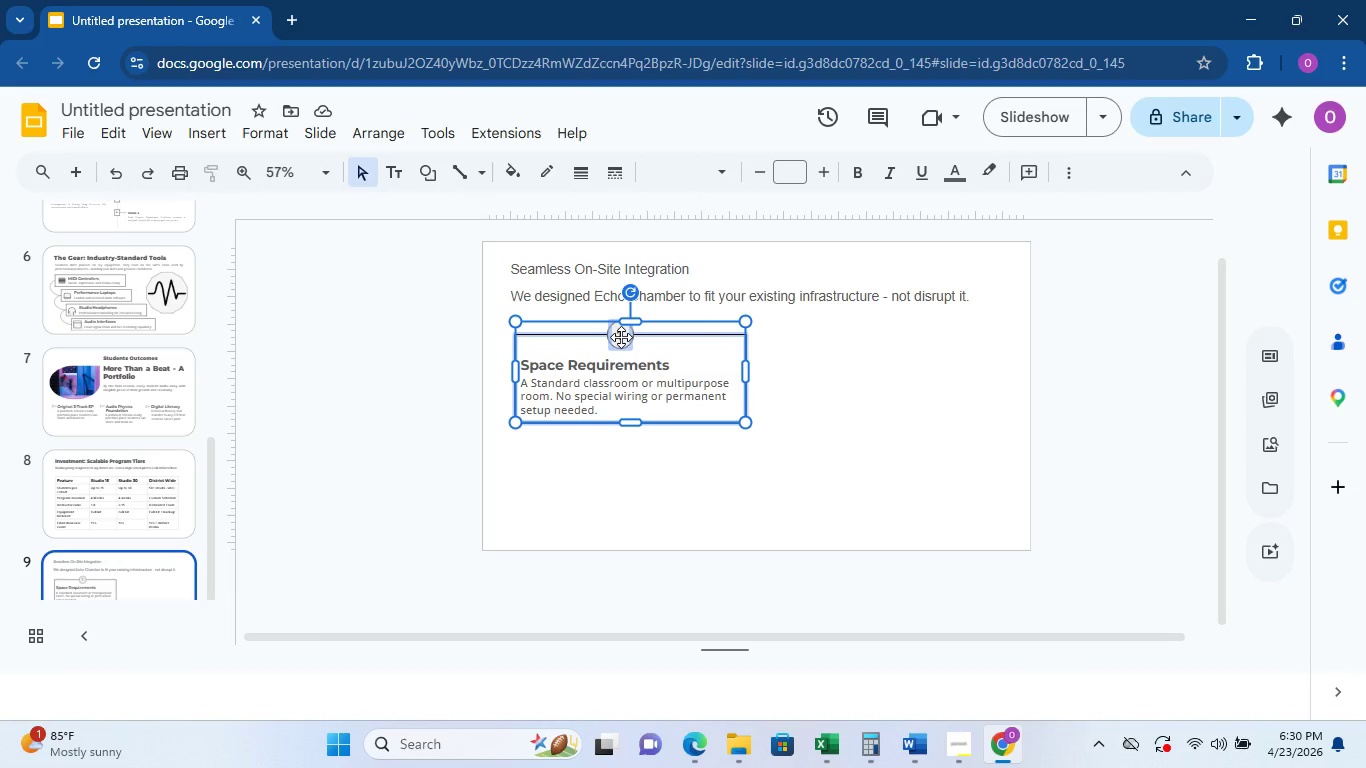 
hold_key(key=ControlLeft, duration=0.98)
left_click([621, 337])
 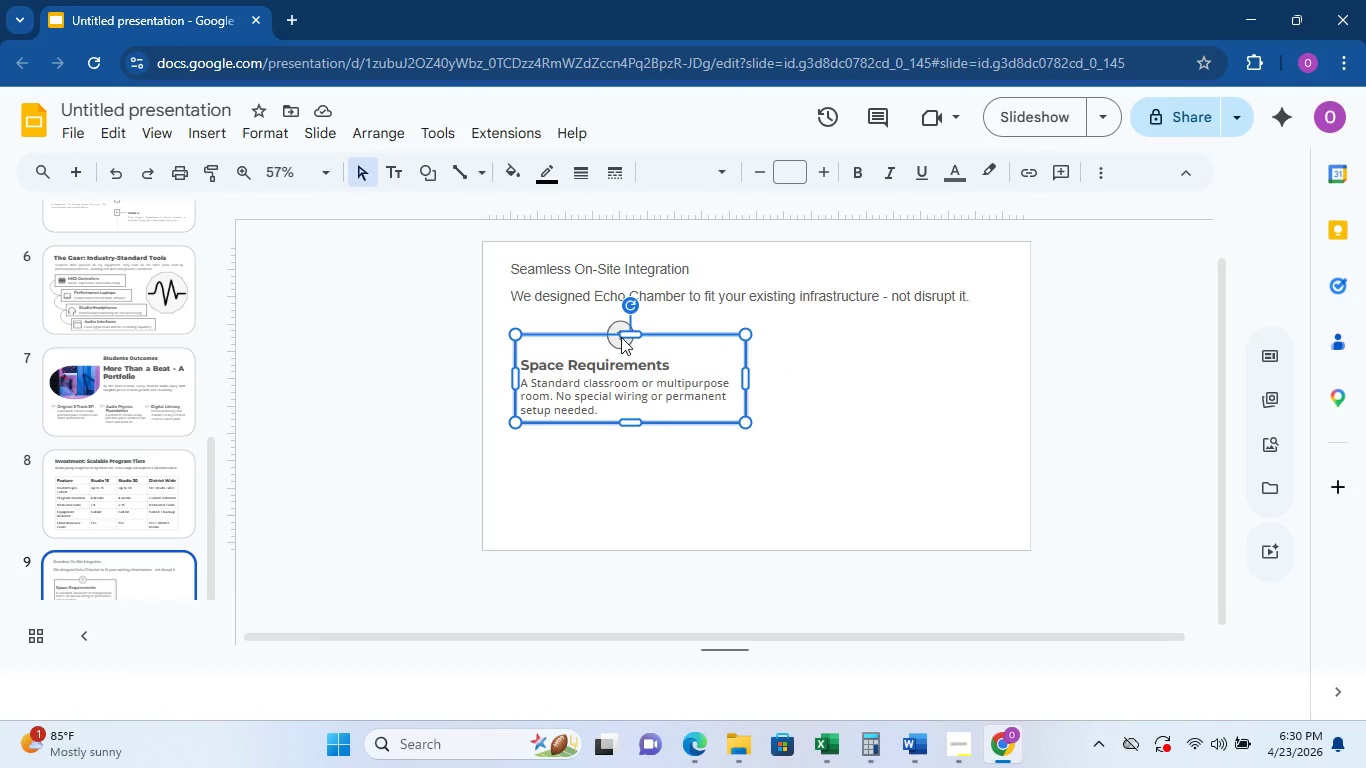 
hold_key(key=ControlLeft, duration=1.52)
left_click([621, 326])
 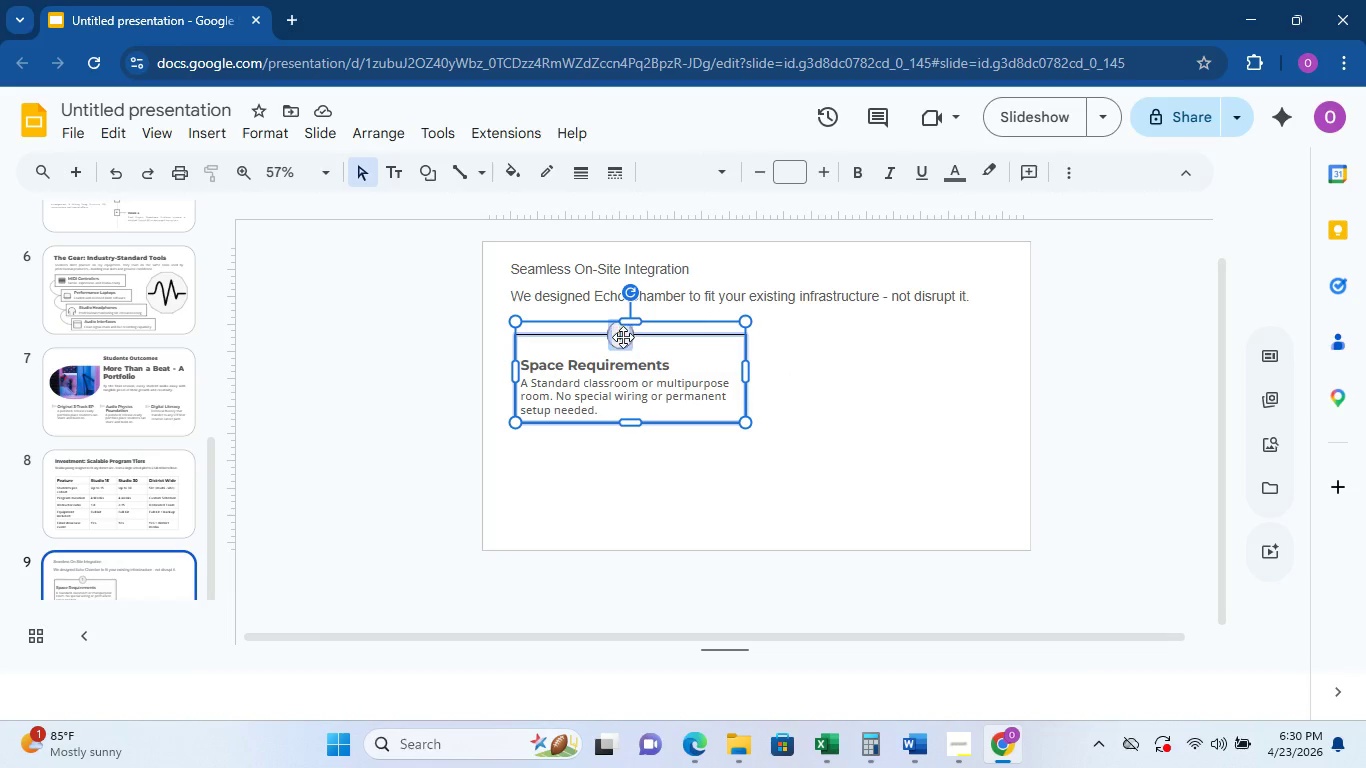 
left_click([623, 338])
 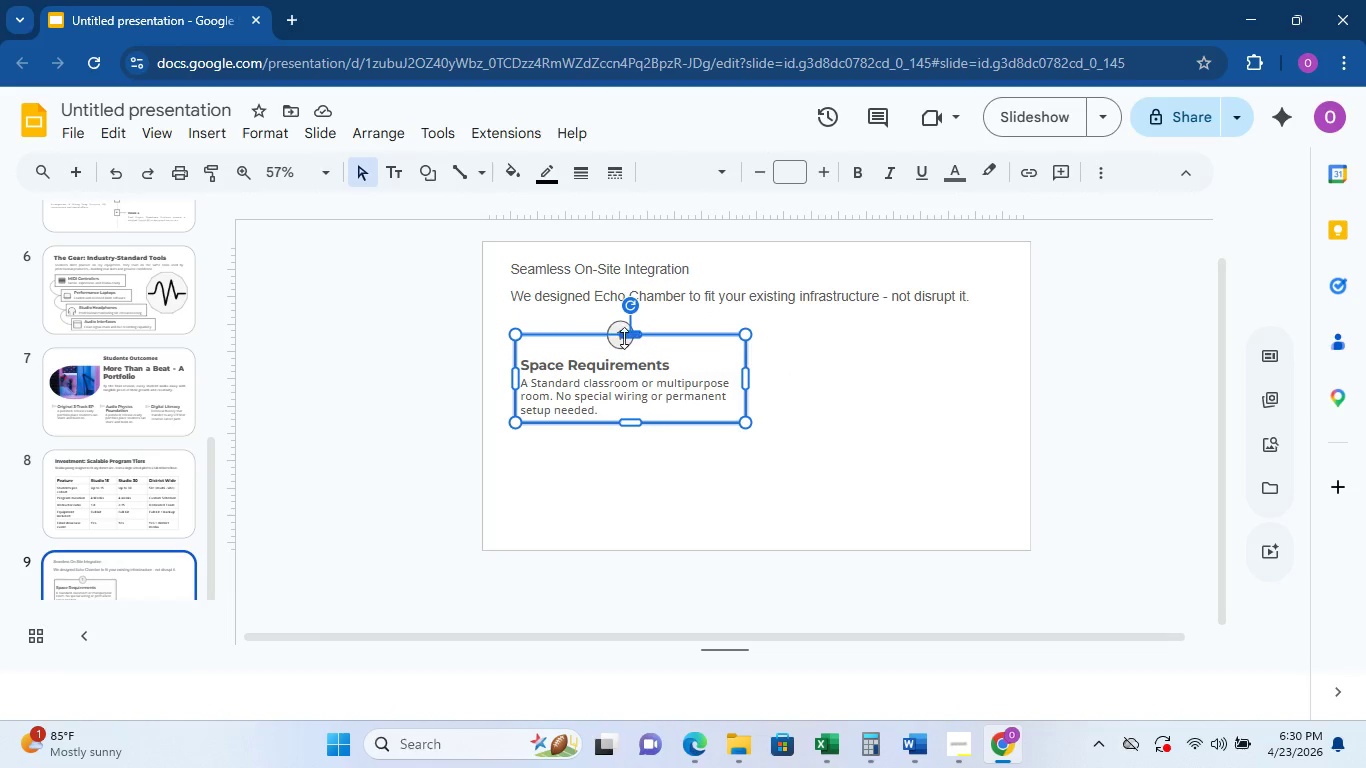 
hold_key(key=ControlLeft, duration=1.5)
left_click([621, 327])
 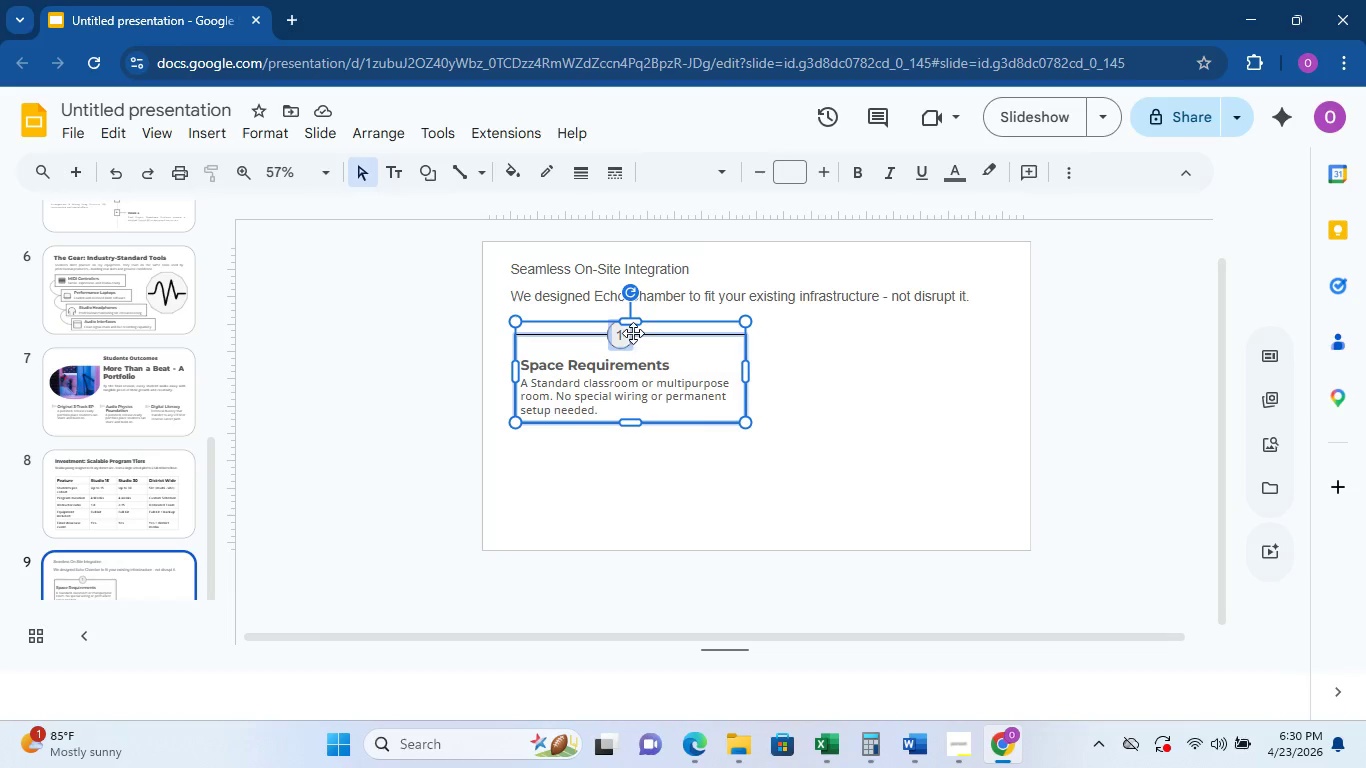 
left_click([633, 333])
 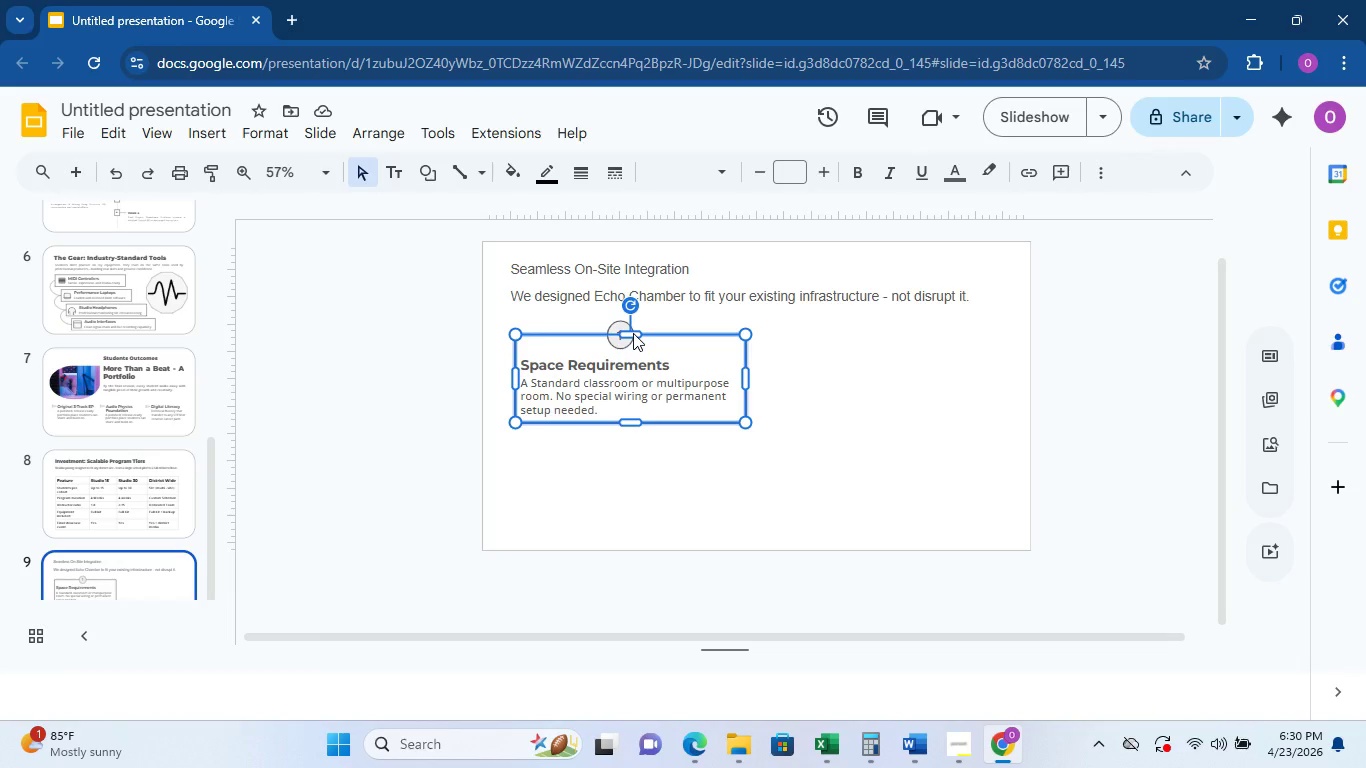 
hold_key(key=ControlLeft, duration=1.12)
left_click([621, 329])
 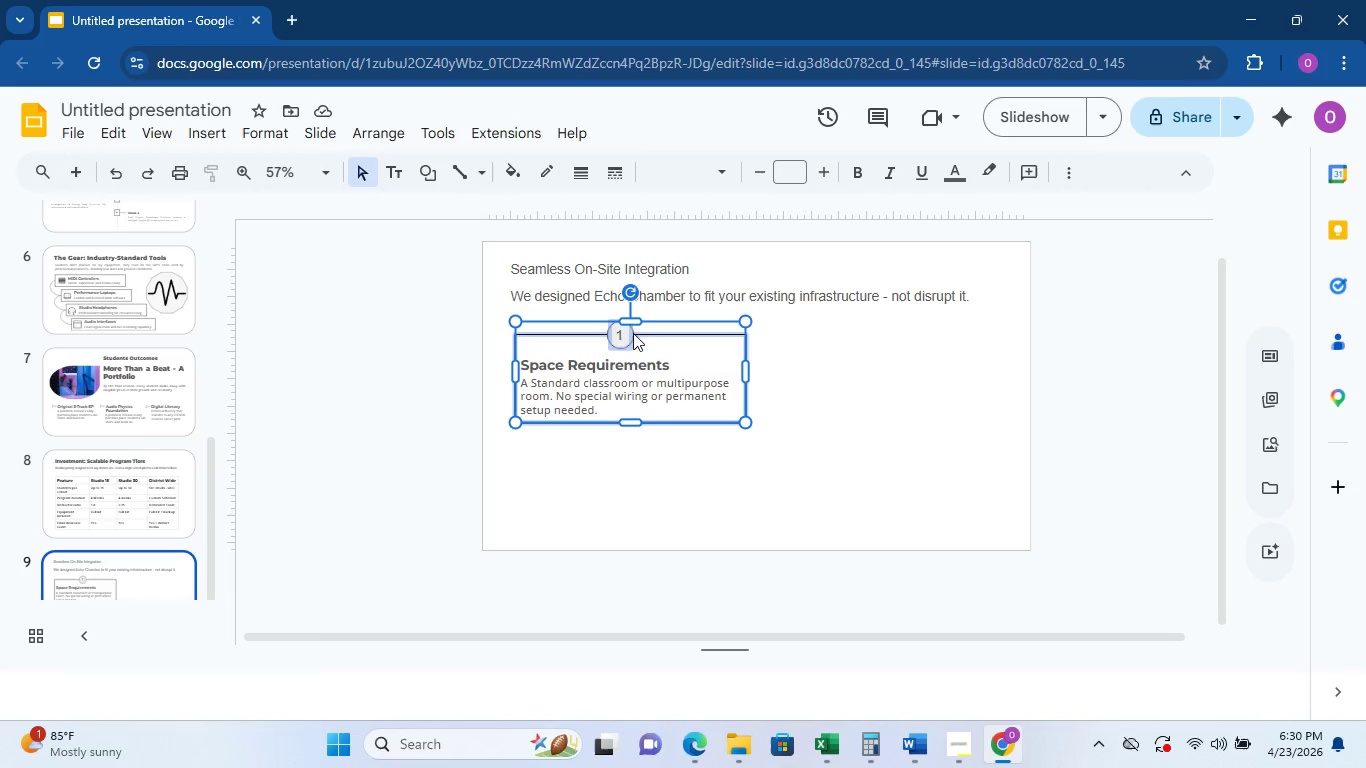 
hold_key(key=ControlLeft, duration=0.64)
 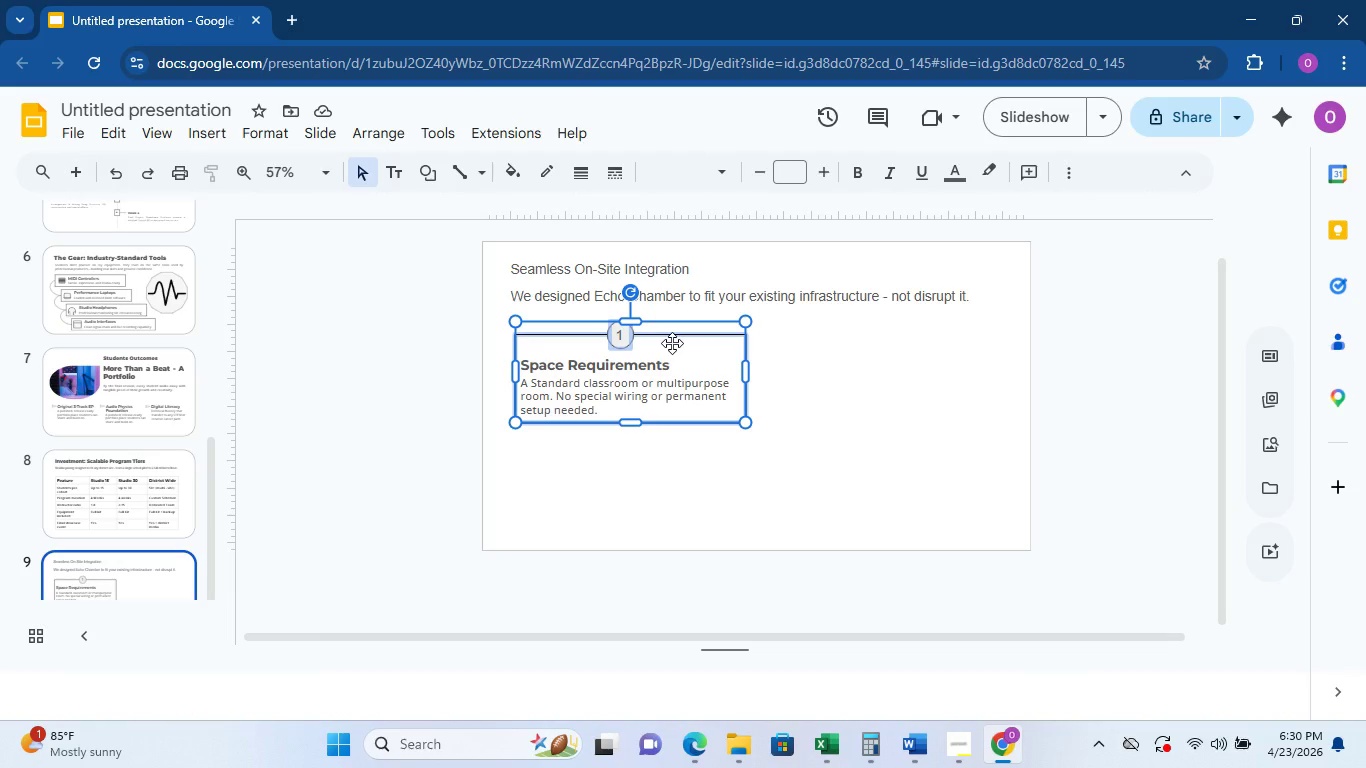 
key(Control+D)
 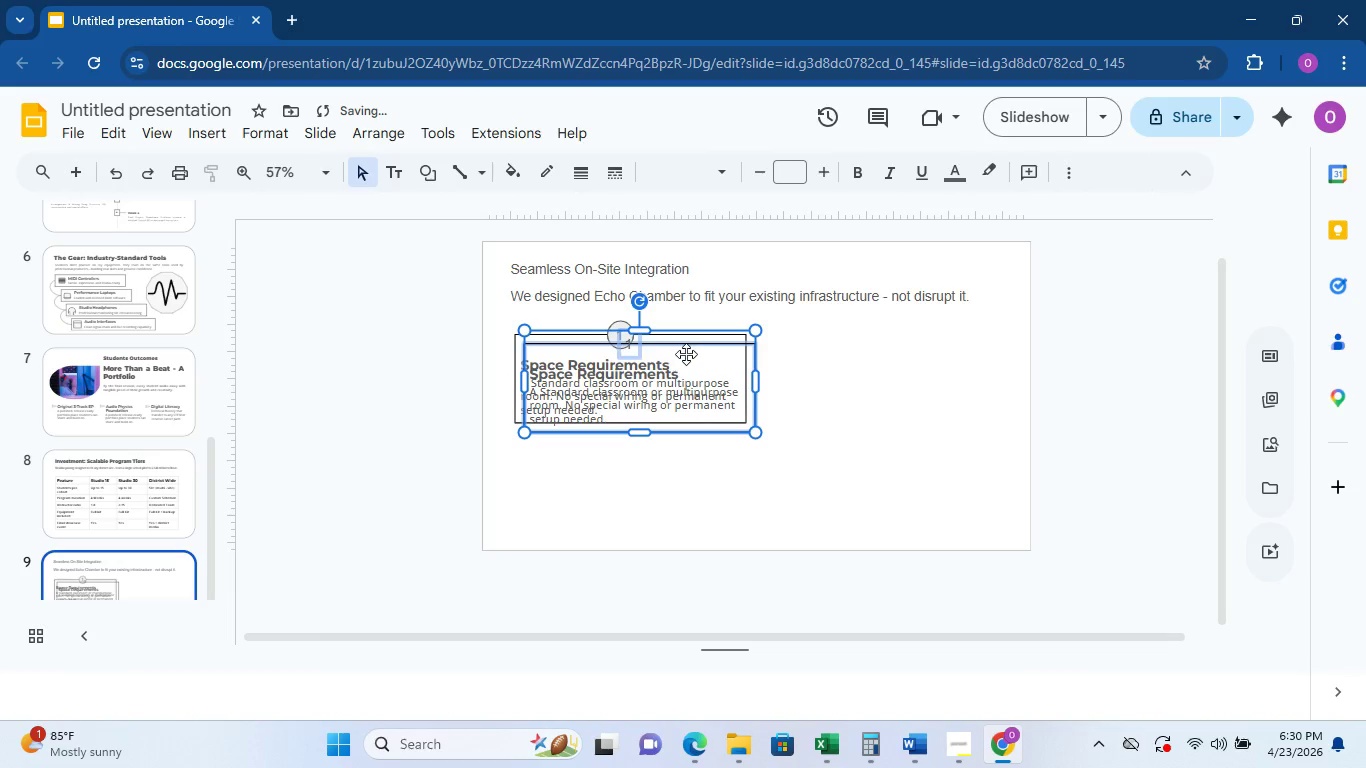 
left_click_drag(start_coordinate=[686, 354], to_coordinate=[935, 357])
 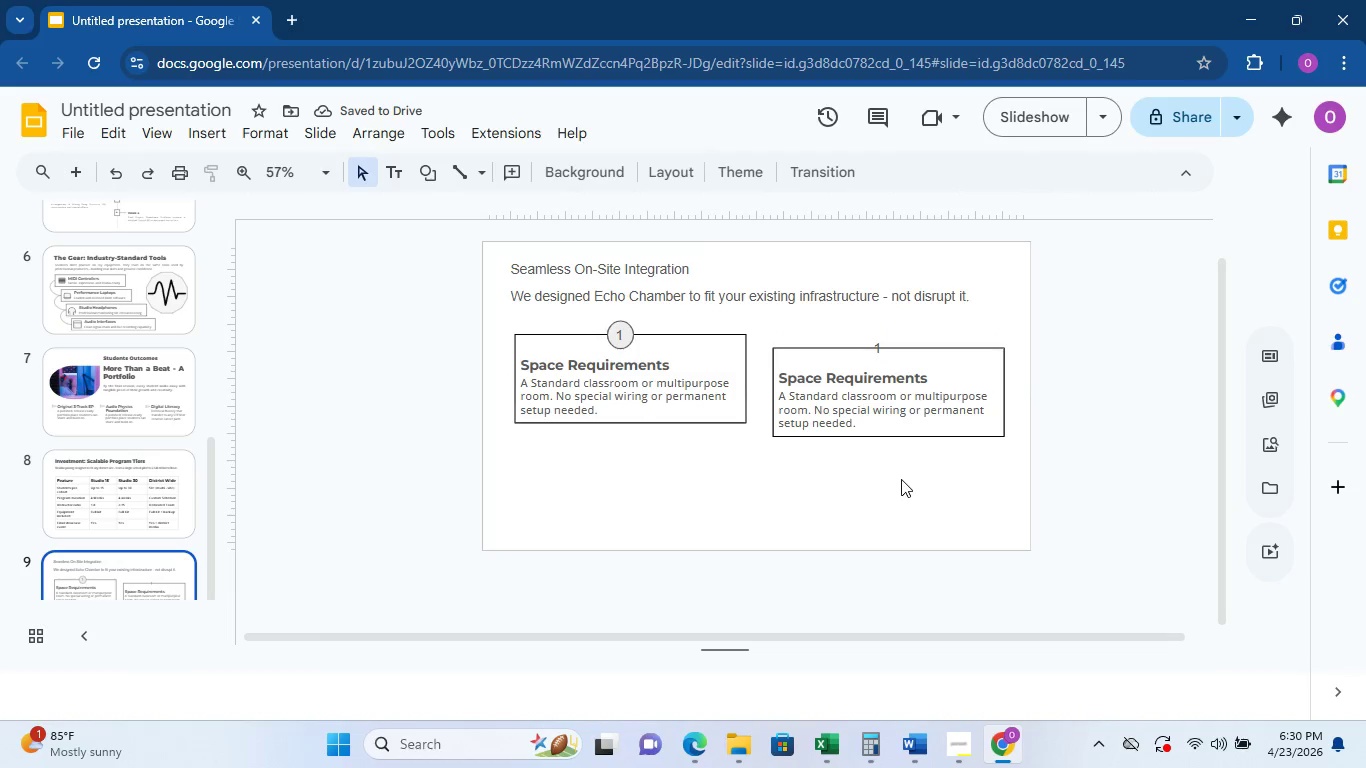 
left_click([926, 349])
 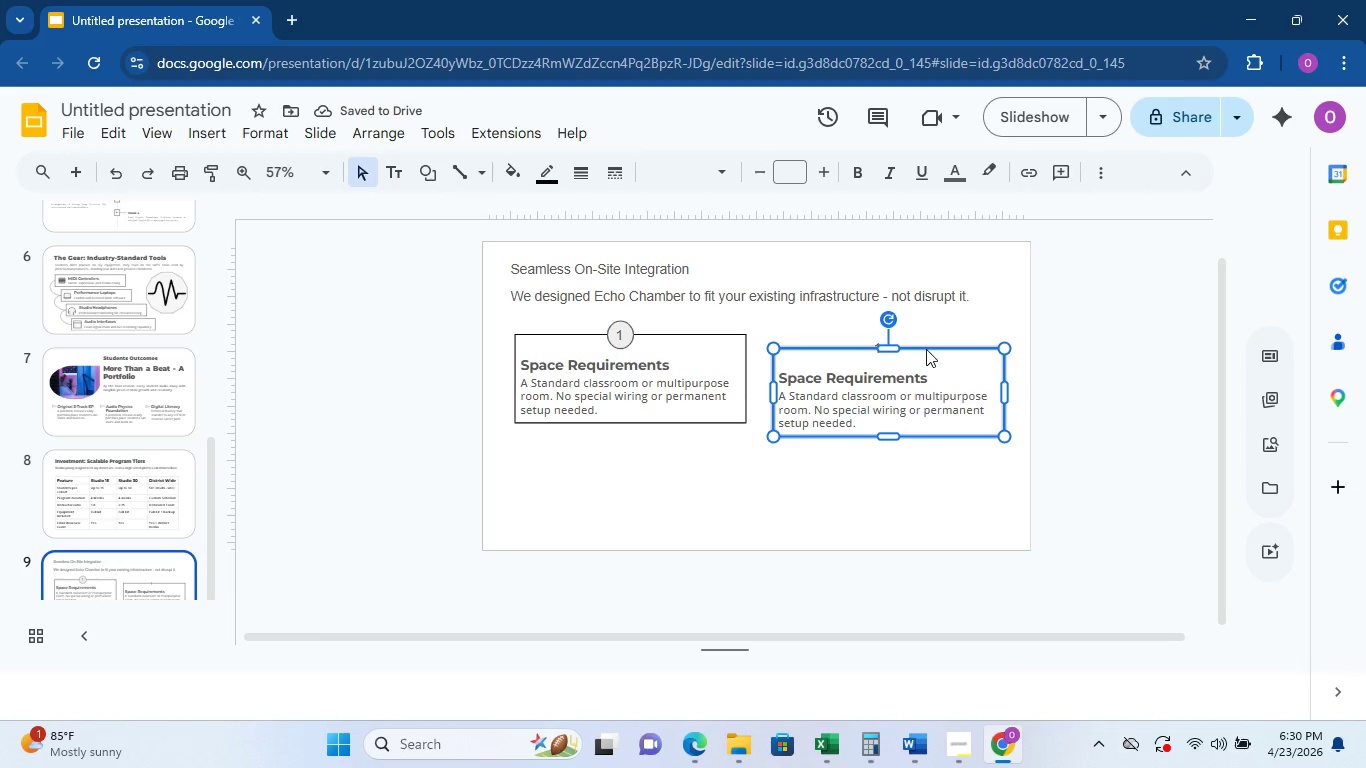 
hold_key(key=ControlLeft, duration=1.52)
left_click([880, 337])
 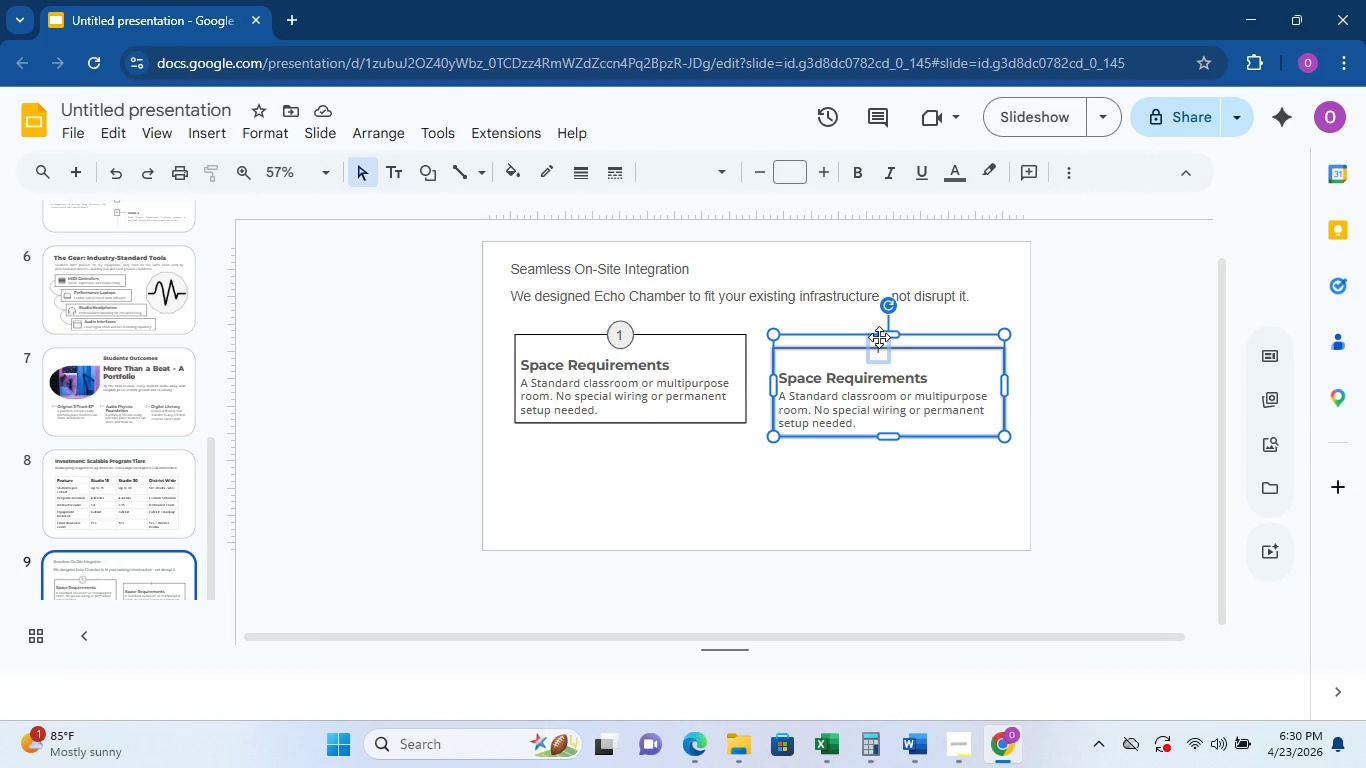 
hold_key(key=ControlLeft, duration=1.27)
 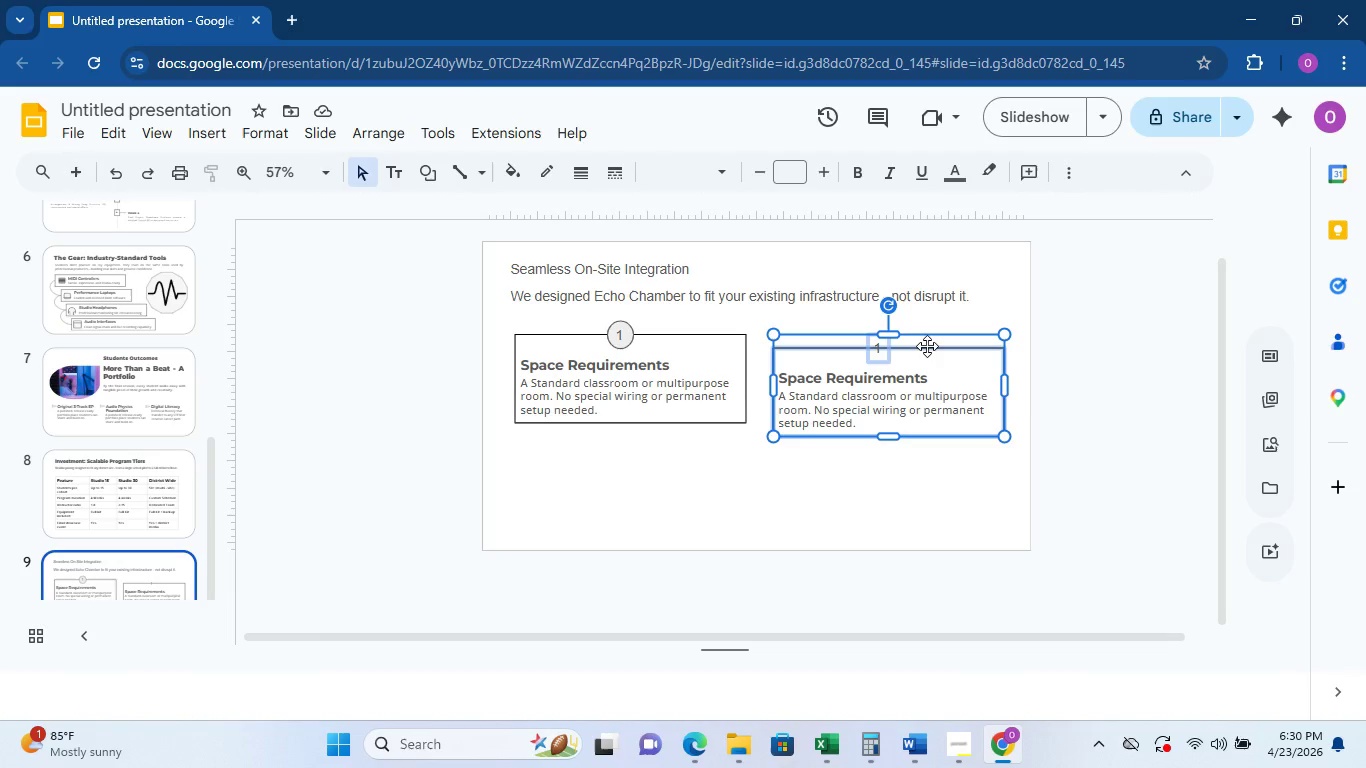 
left_click_drag(start_coordinate=[927, 347], to_coordinate=[927, 341])
 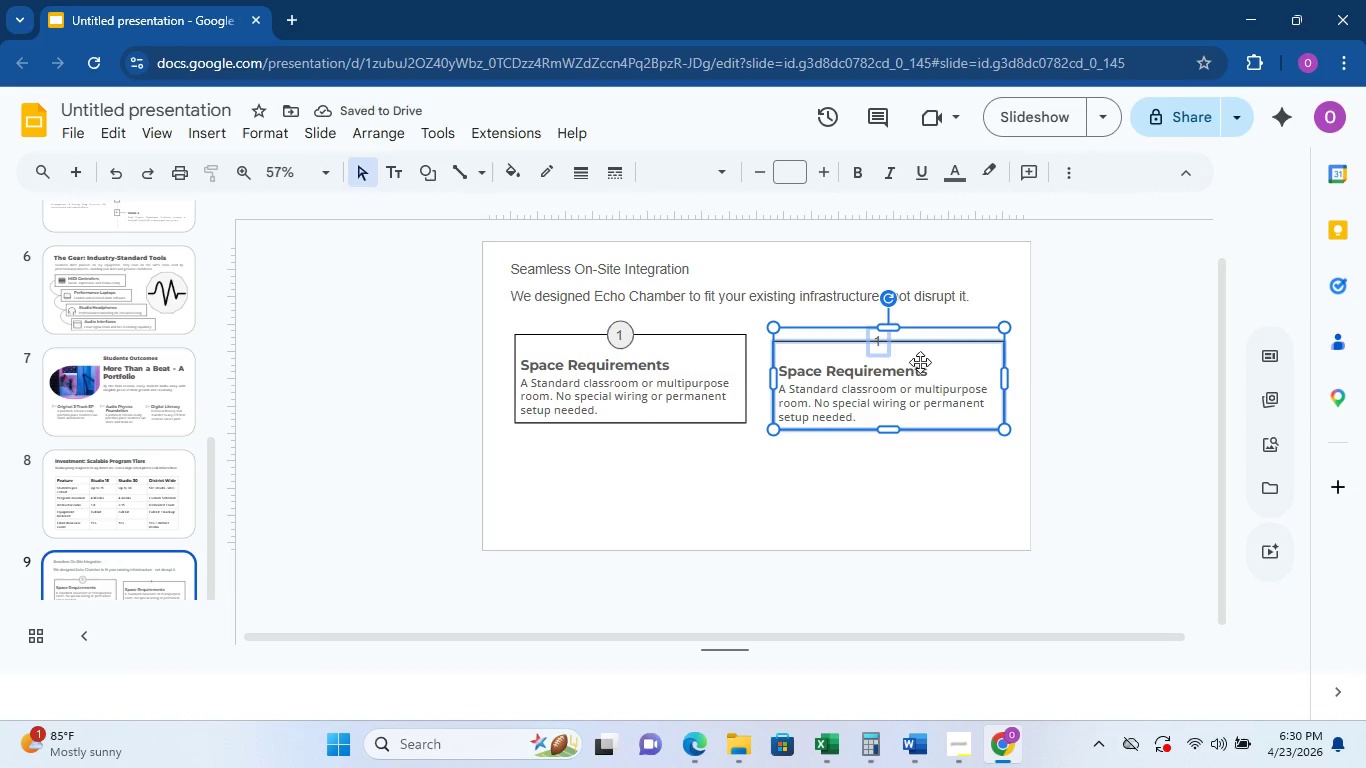 
left_click_drag(start_coordinate=[921, 345], to_coordinate=[906, 344])
 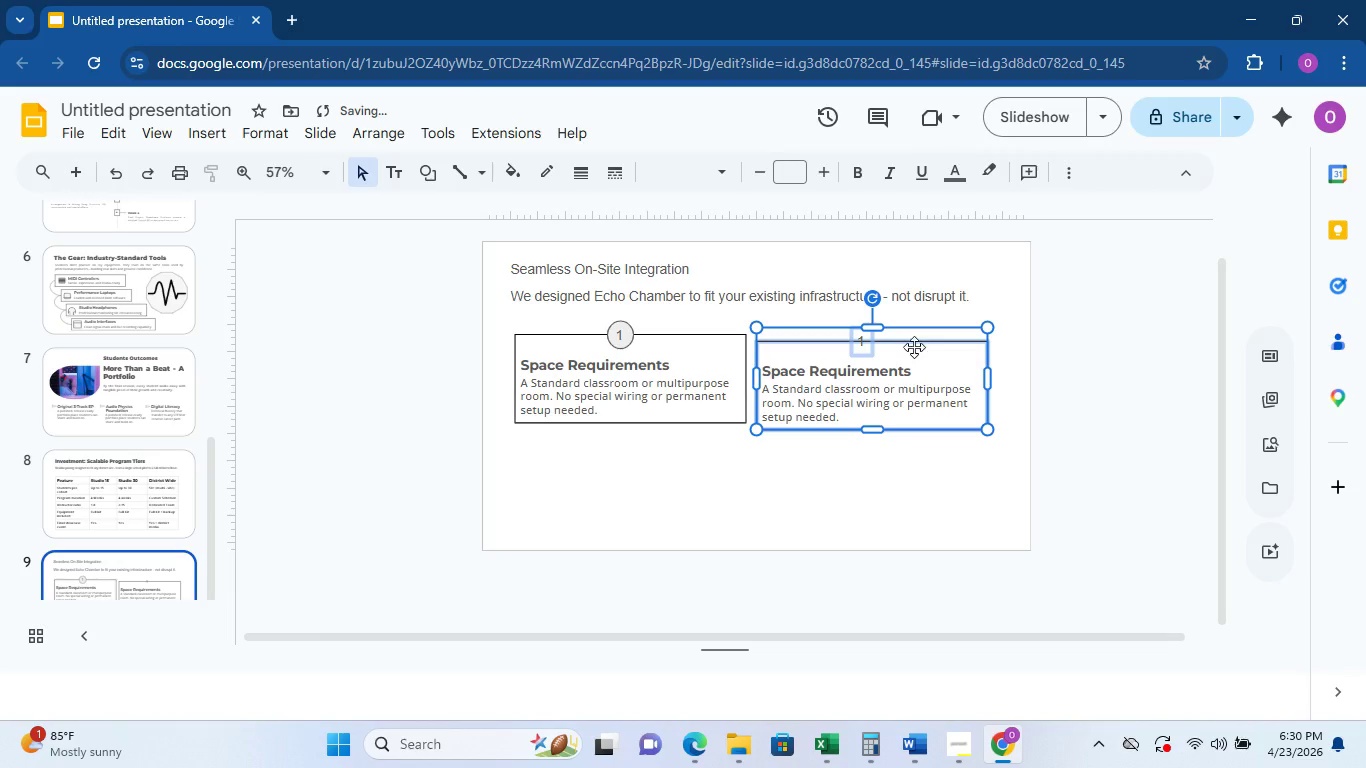 
left_click_drag(start_coordinate=[914, 346], to_coordinate=[916, 340])
 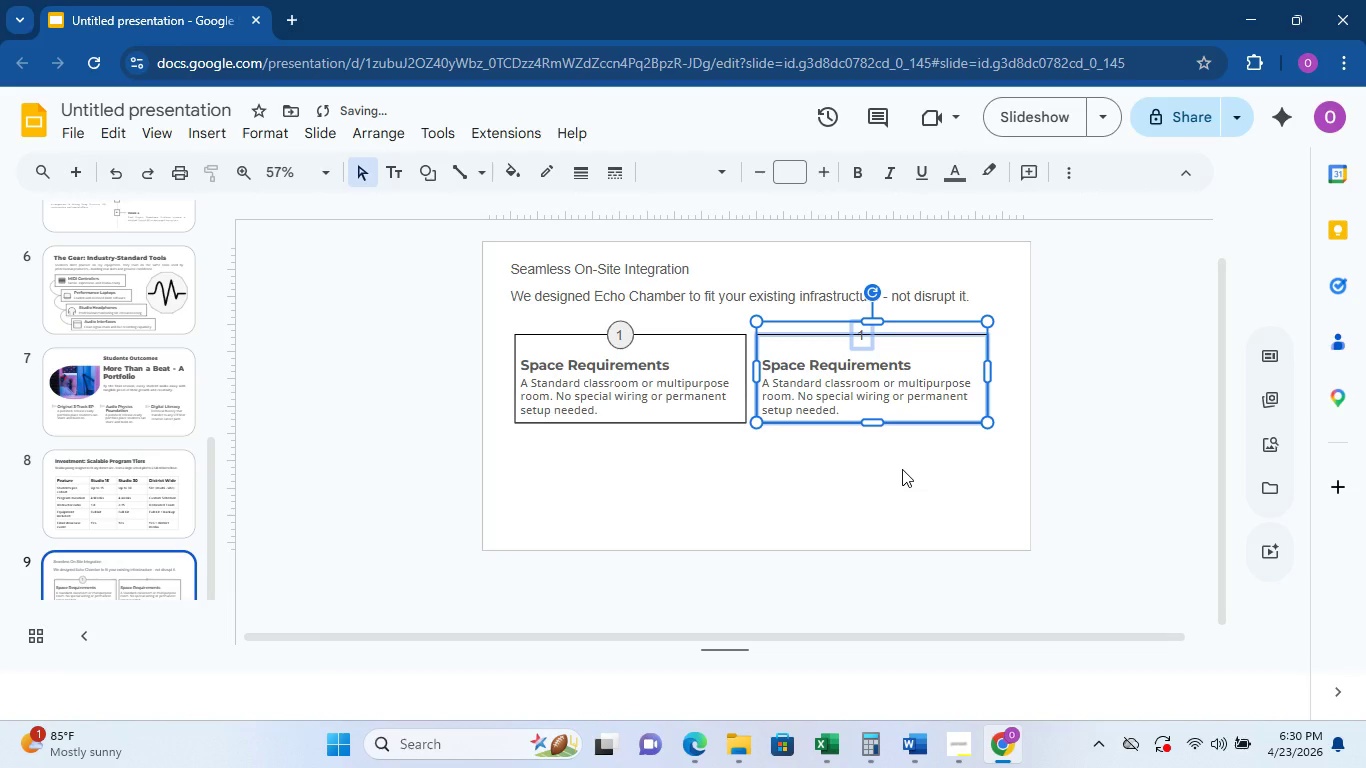 
left_click([902, 469])
 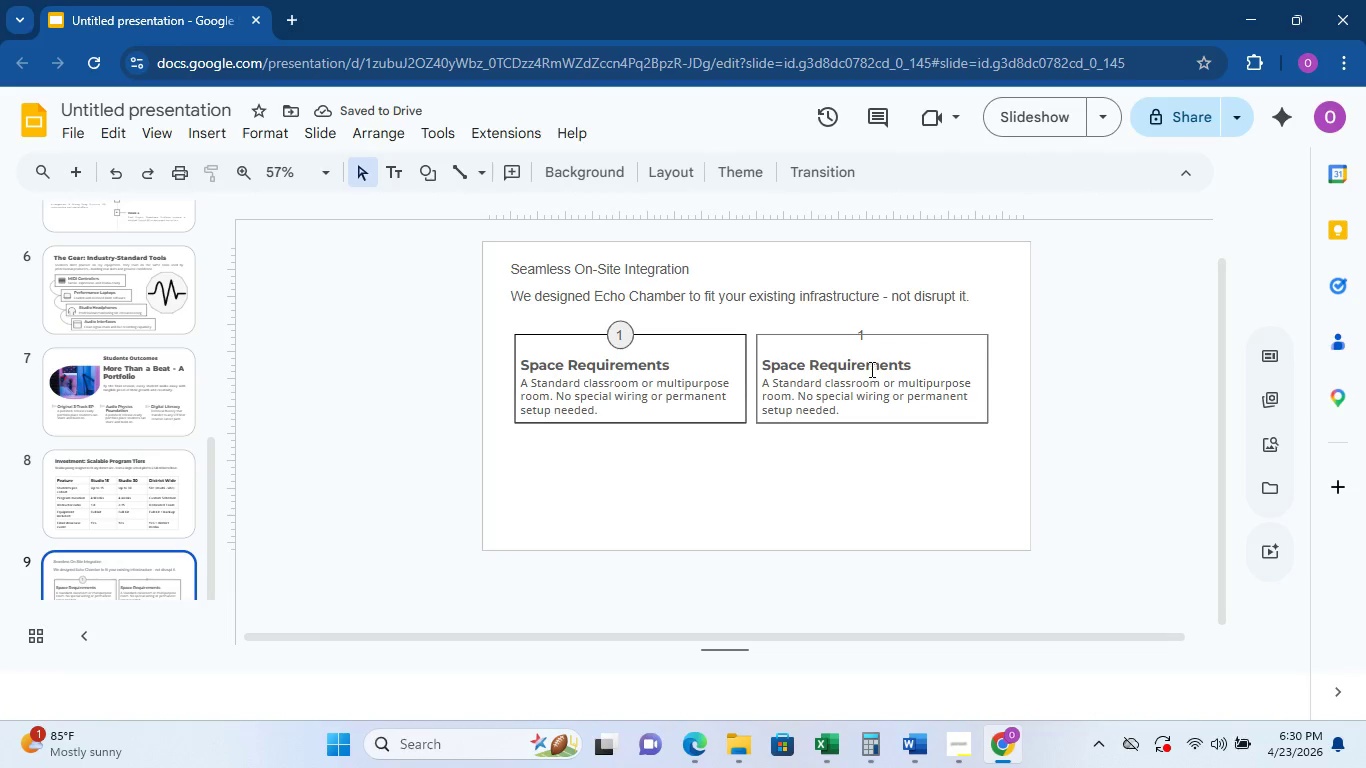 
left_click([863, 338])
 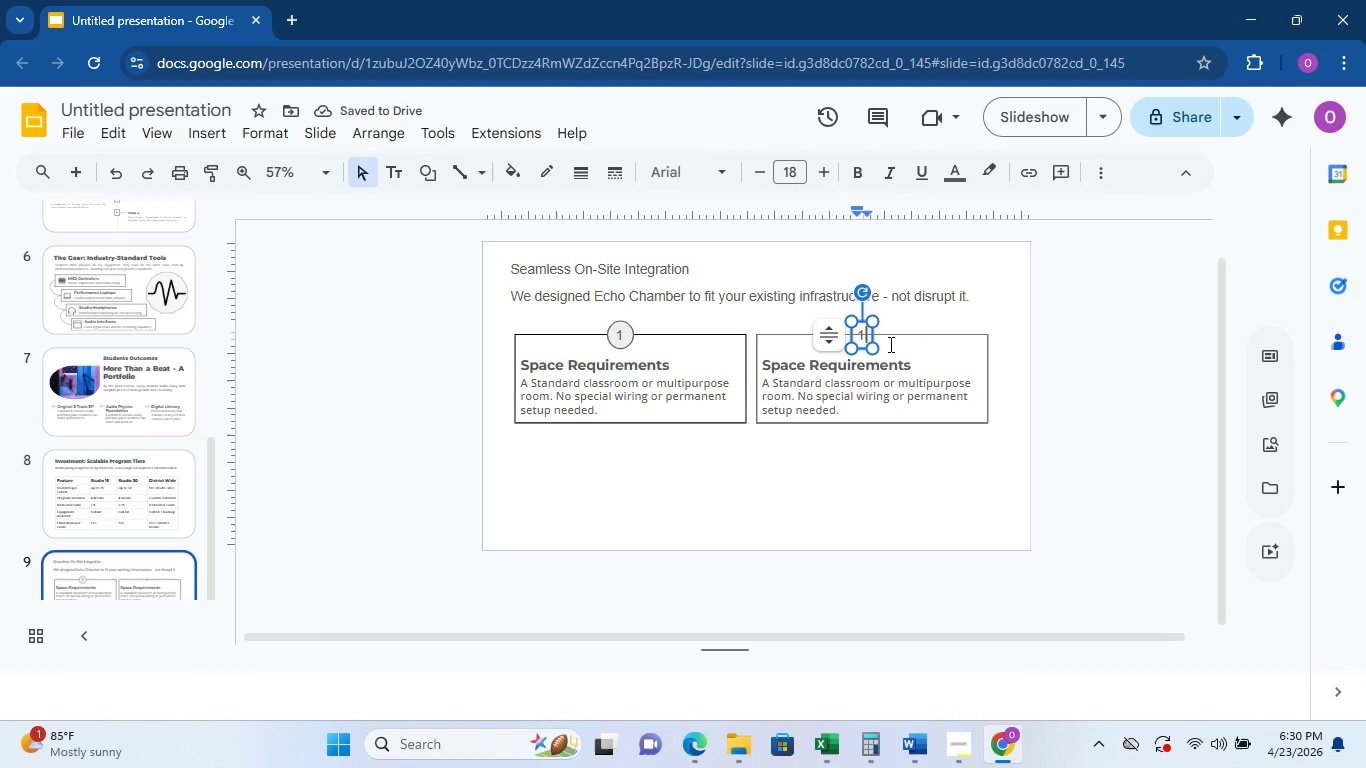 
key(Backspace)
 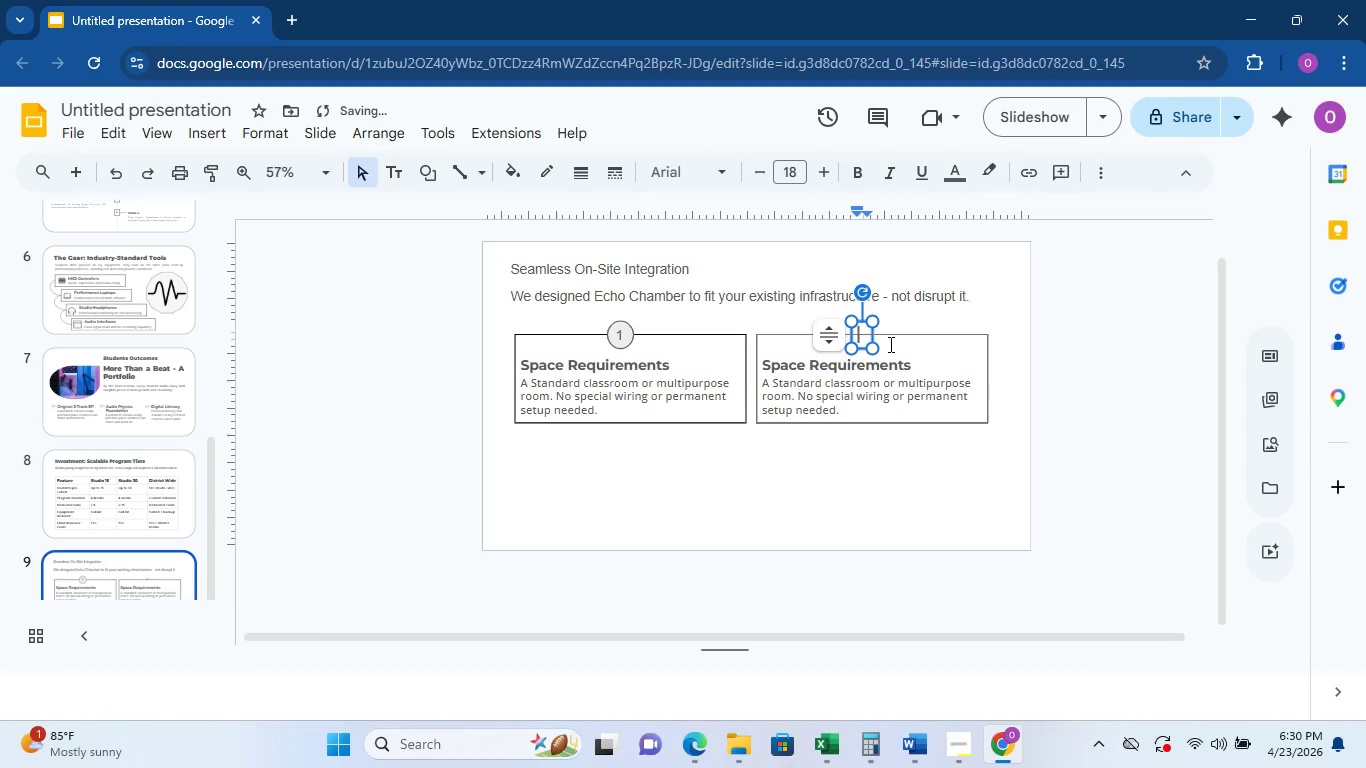 
key(2)
 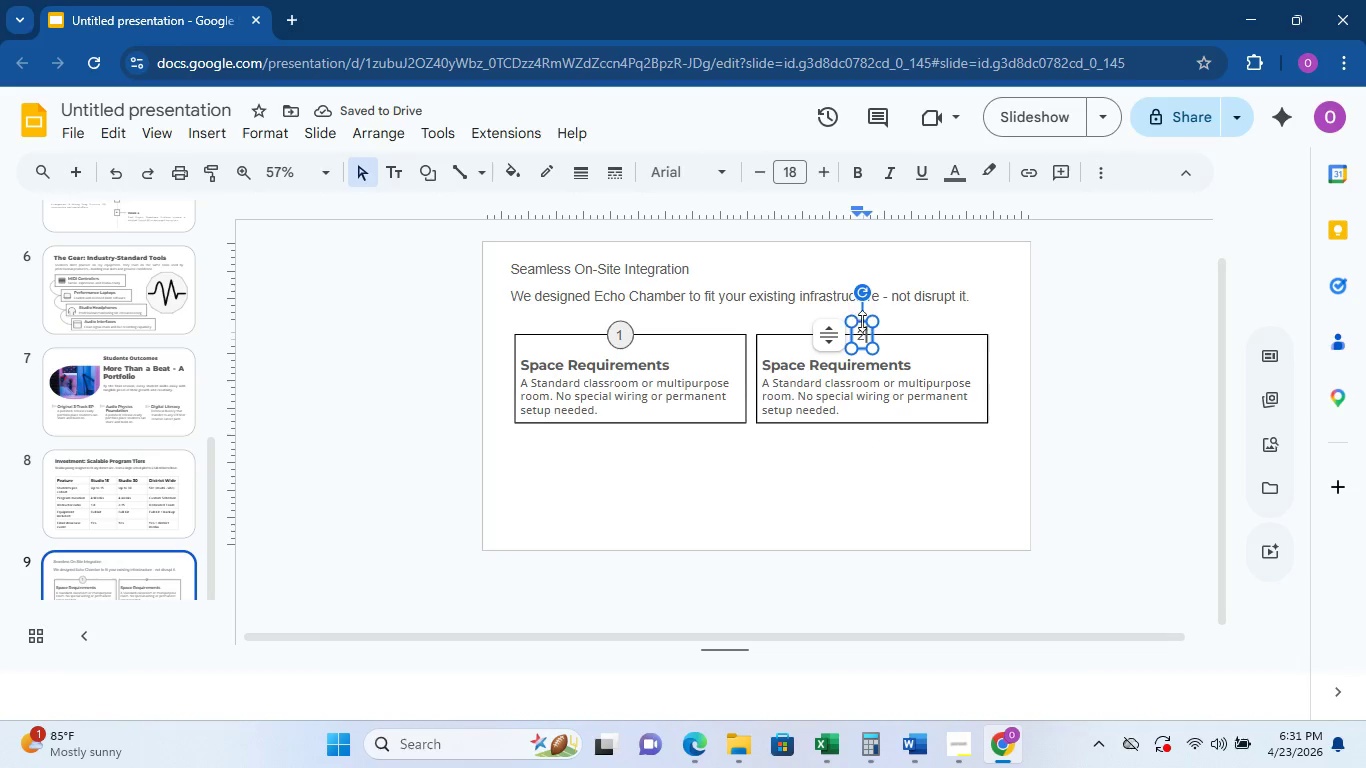 
wait(5.92)
 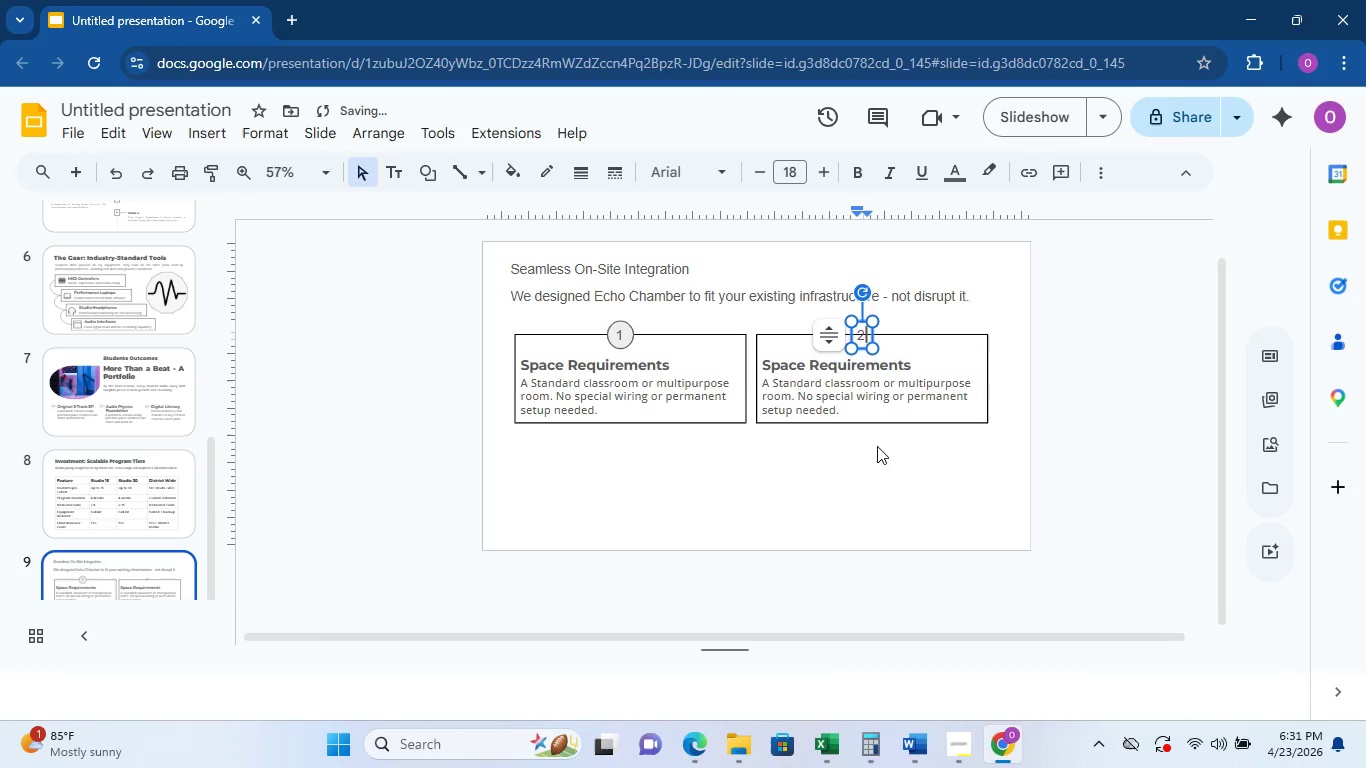 
key(Escape)
 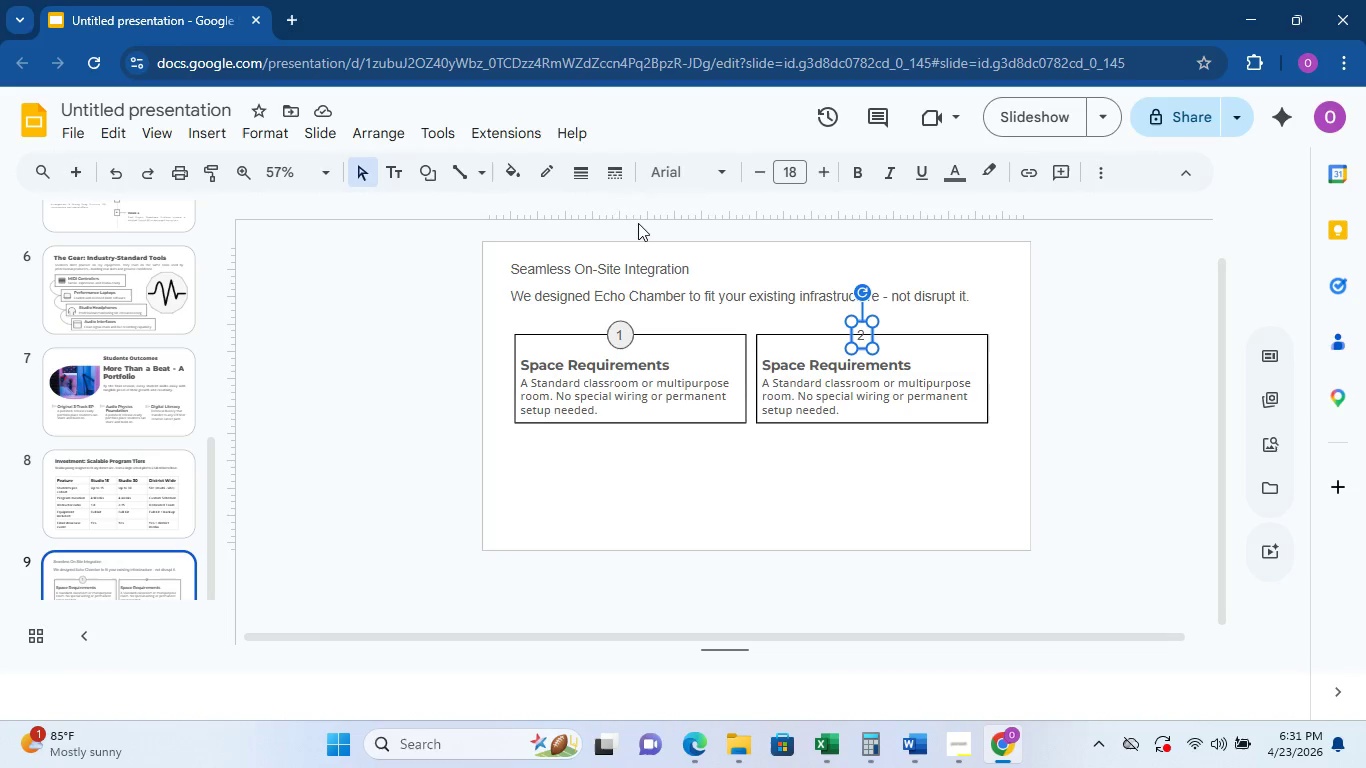 
mouse_move([583, 169])
 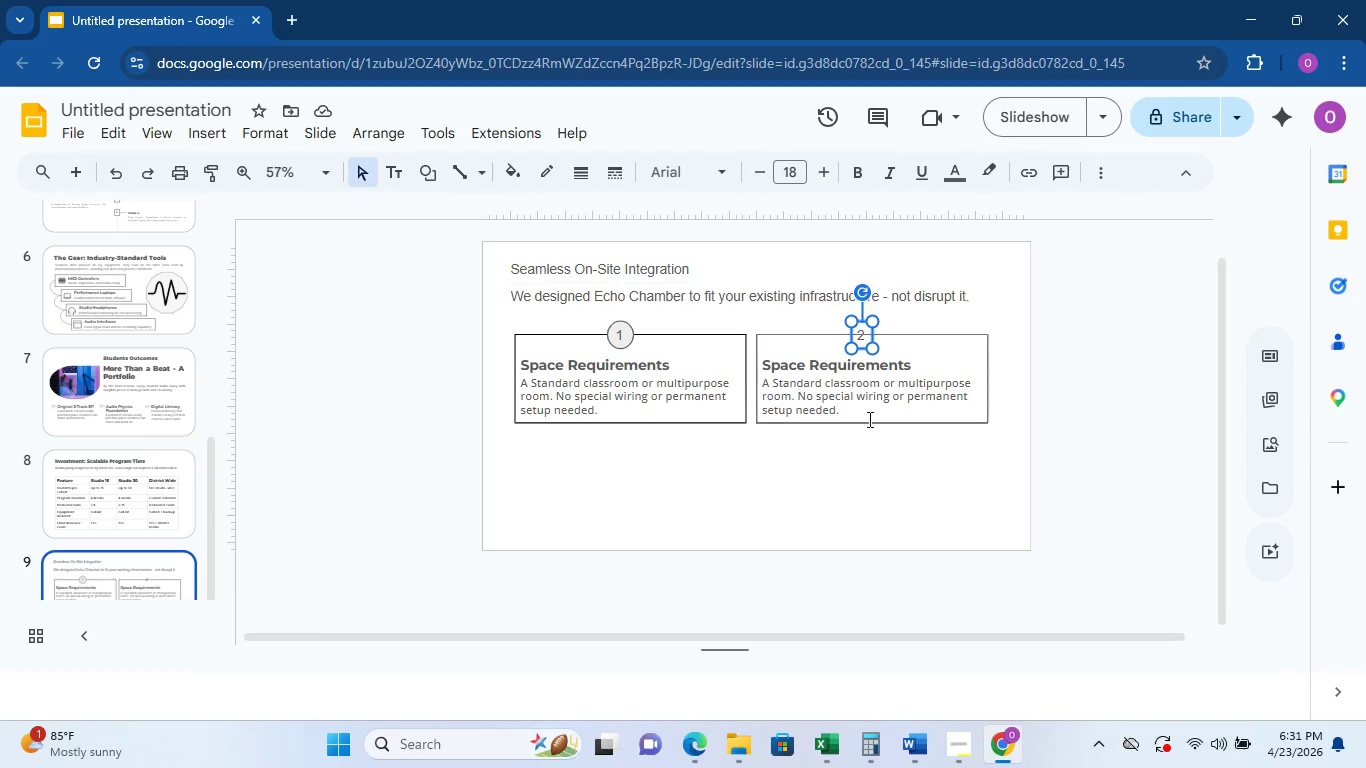 
wait(6.88)
 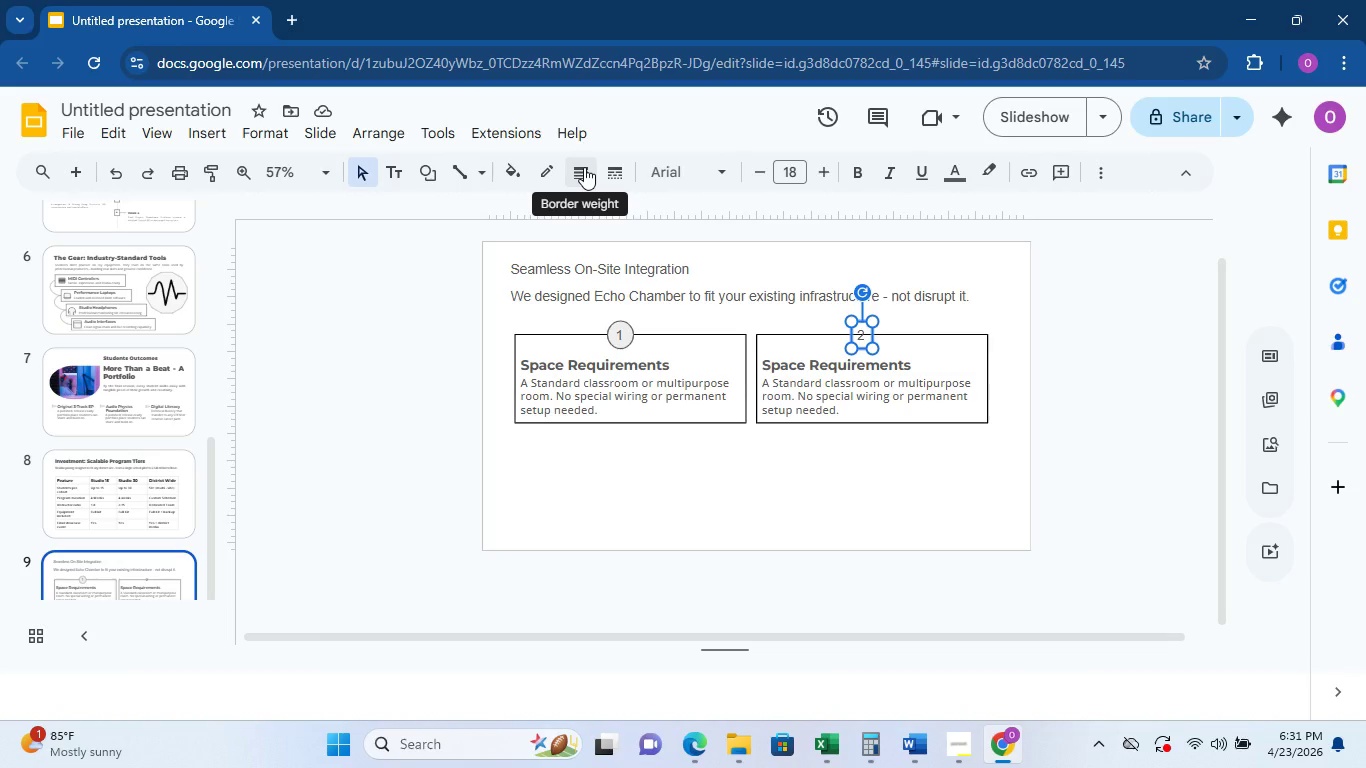 
left_click([860, 335])
 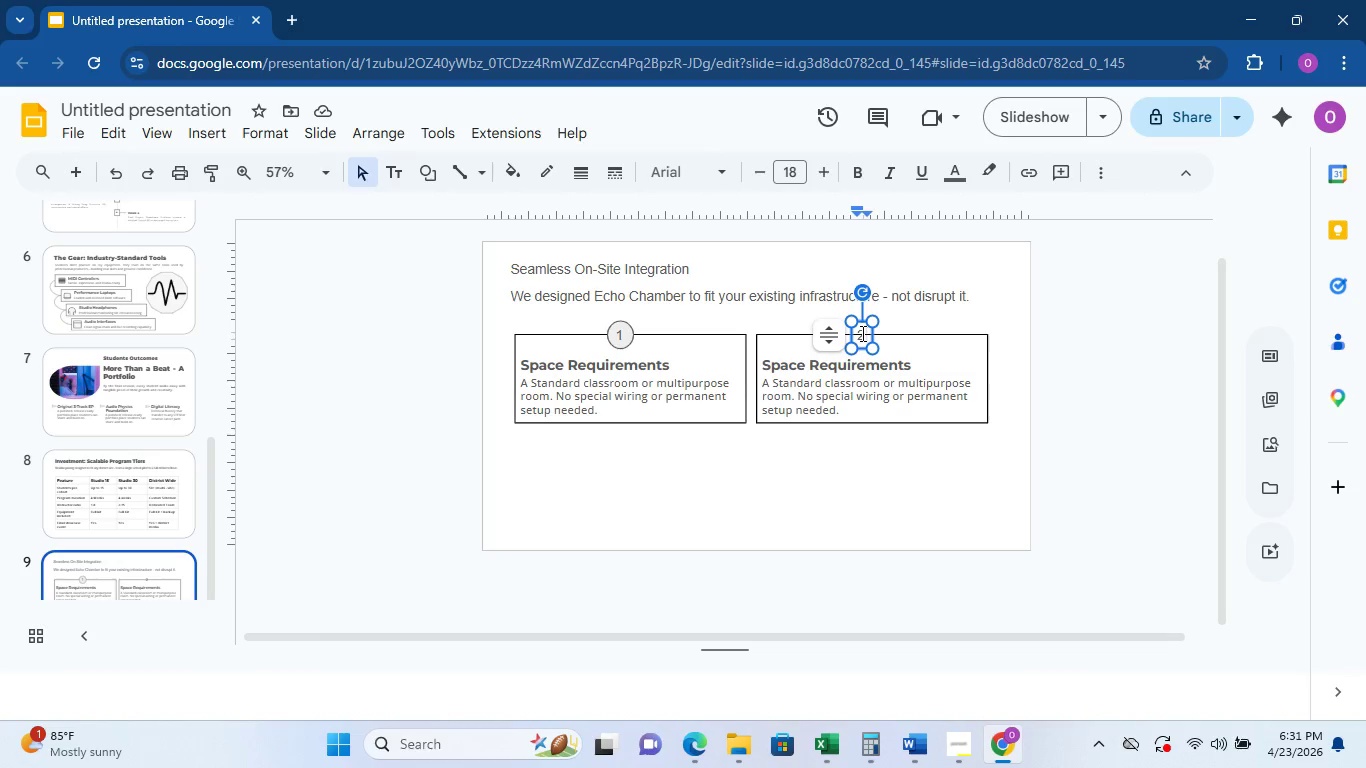 
double_click([861, 333])
 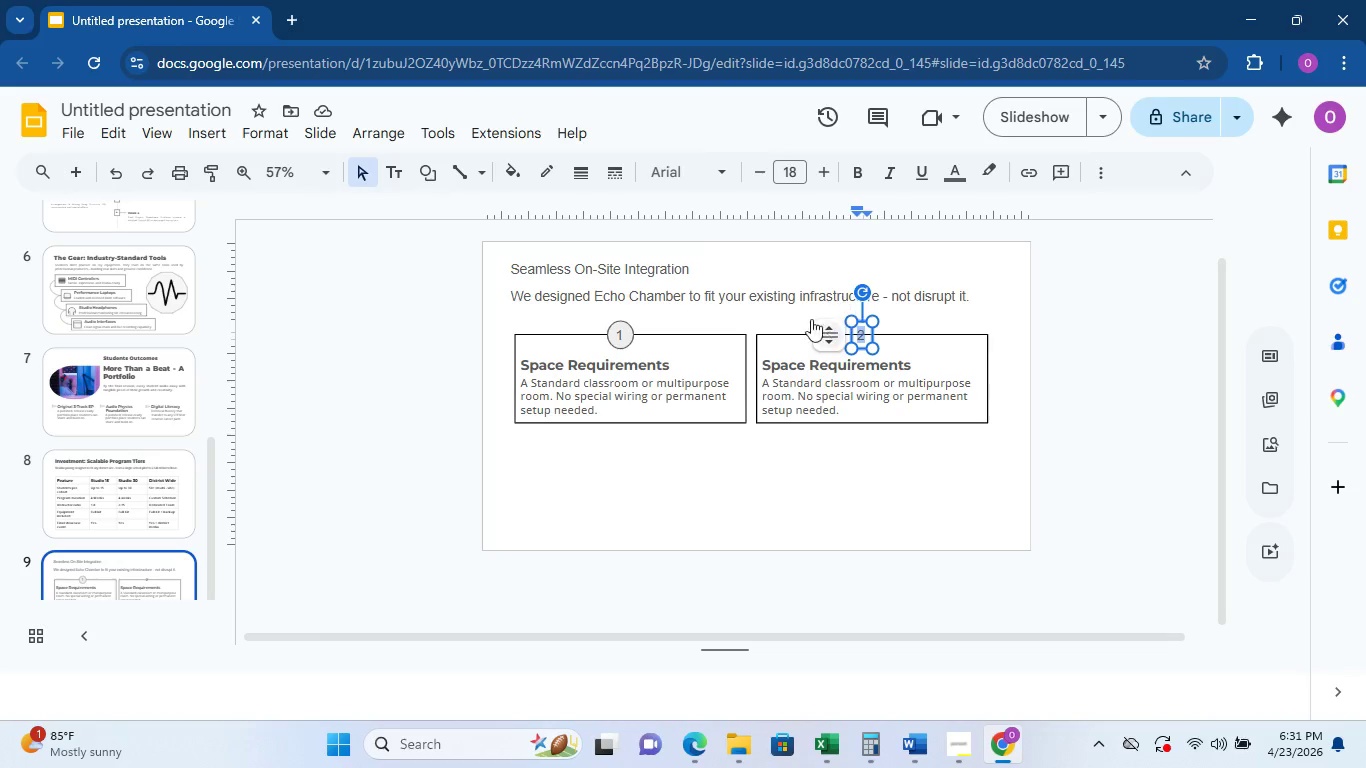 
wait(5.92)
 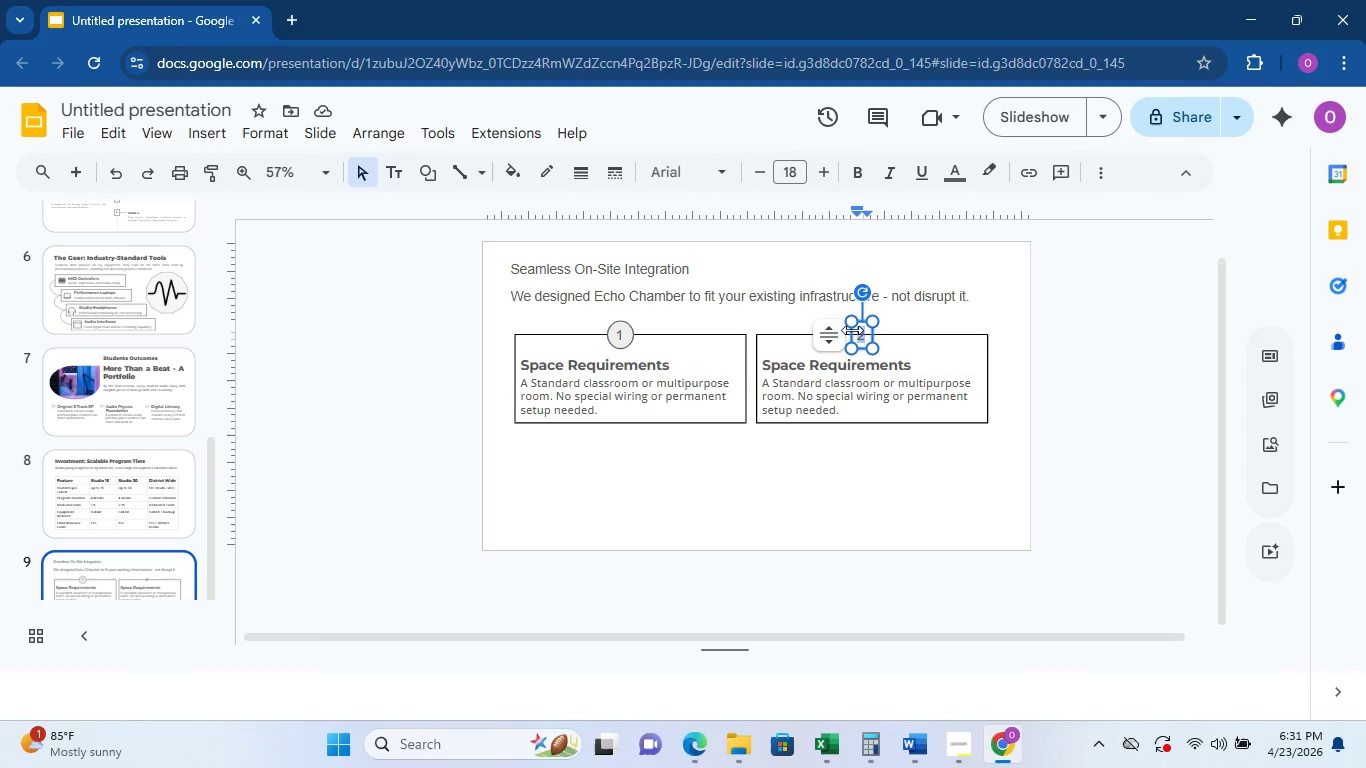 
left_click([428, 176])
 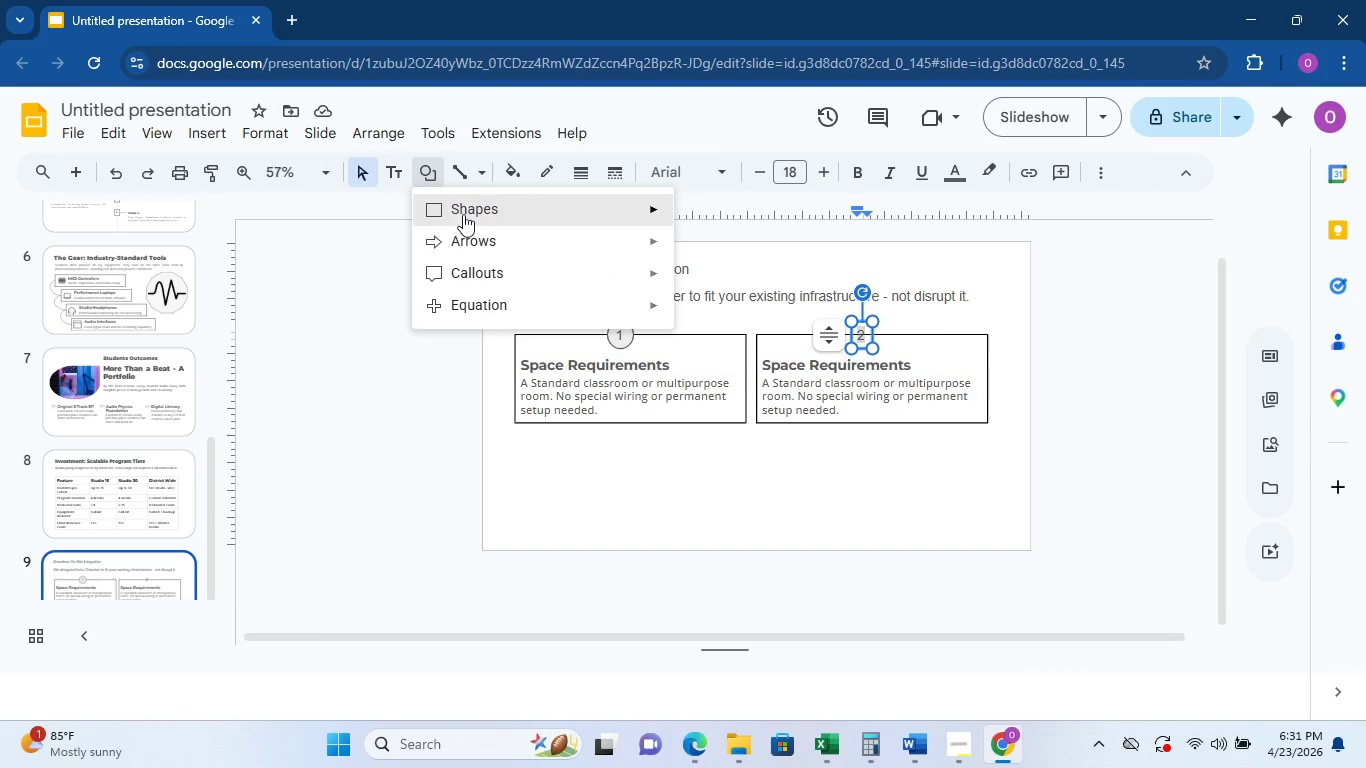 
left_click([466, 214])
 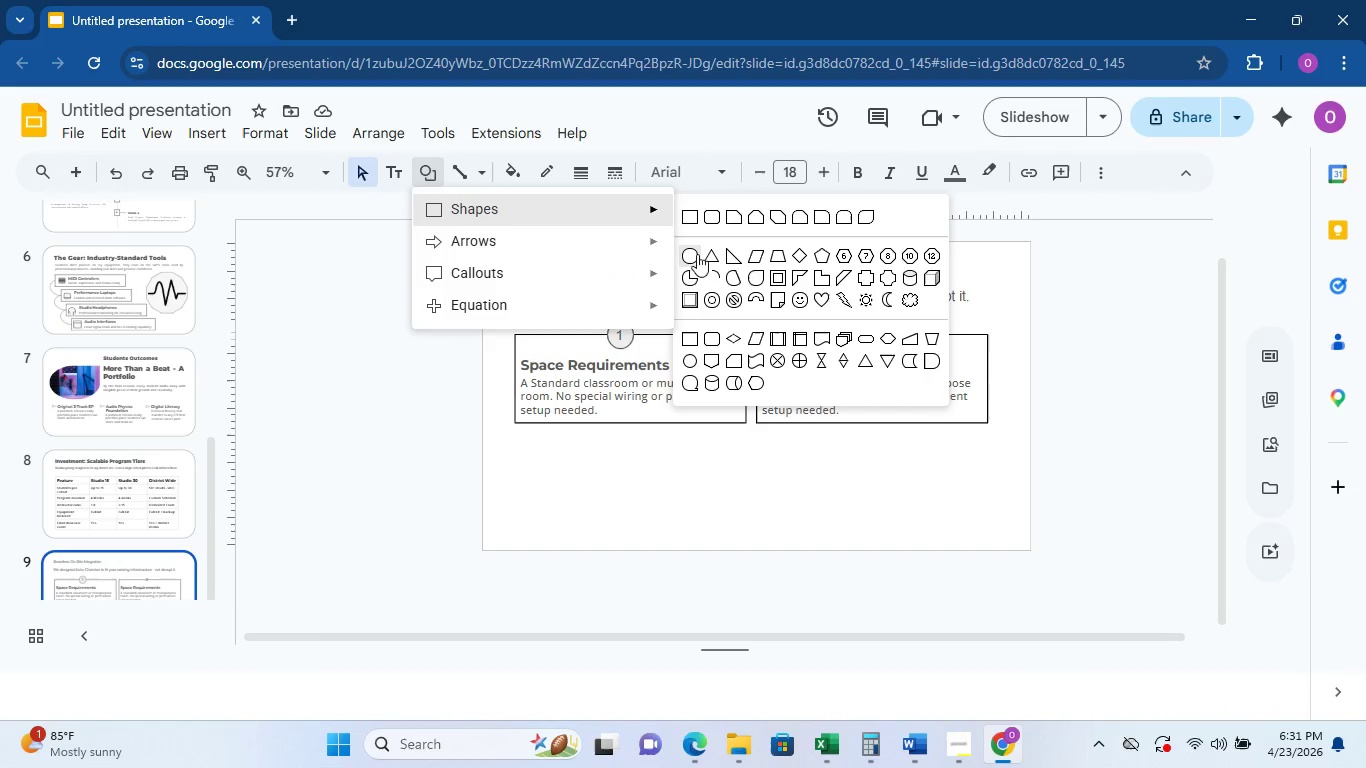 
left_click([694, 262])
 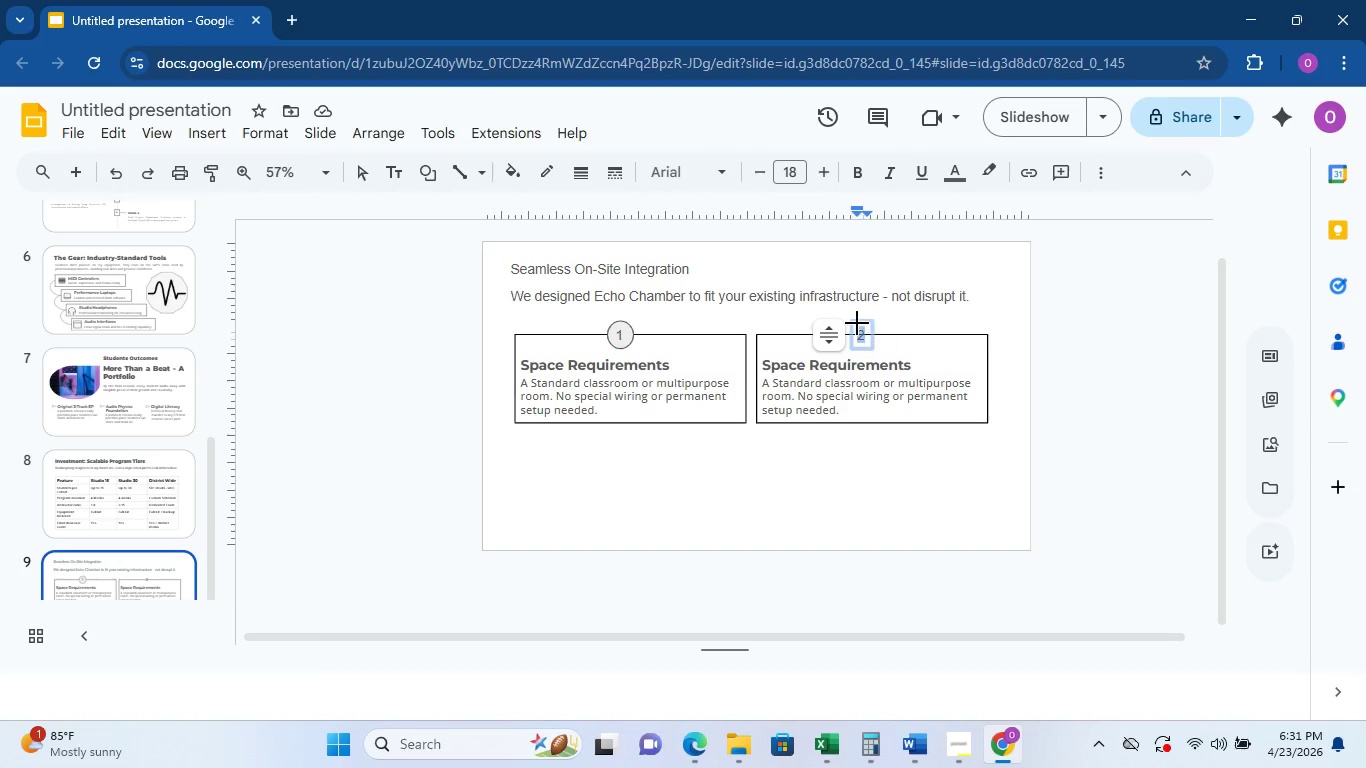 
left_click_drag(start_coordinate=[847, 322], to_coordinate=[873, 346])
 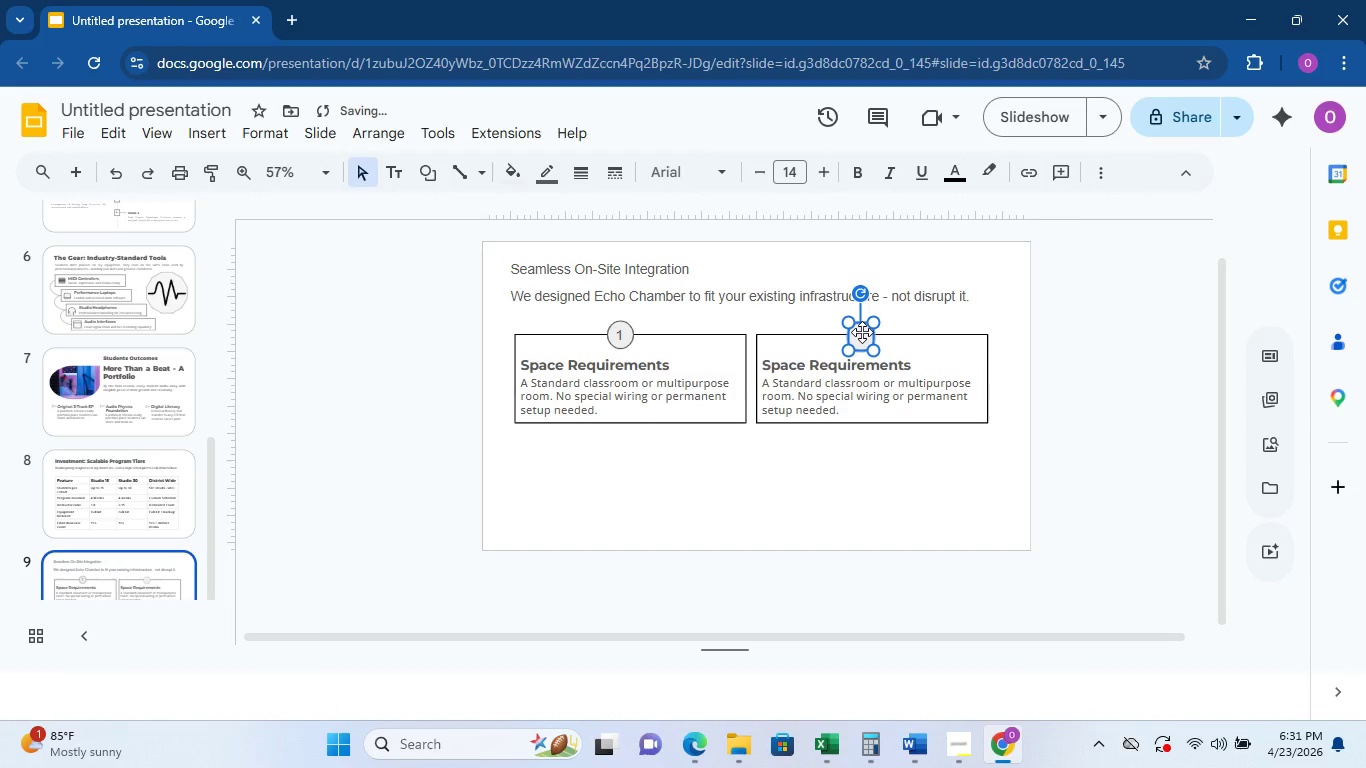 
left_click_drag(start_coordinate=[861, 333], to_coordinate=[908, 312])
 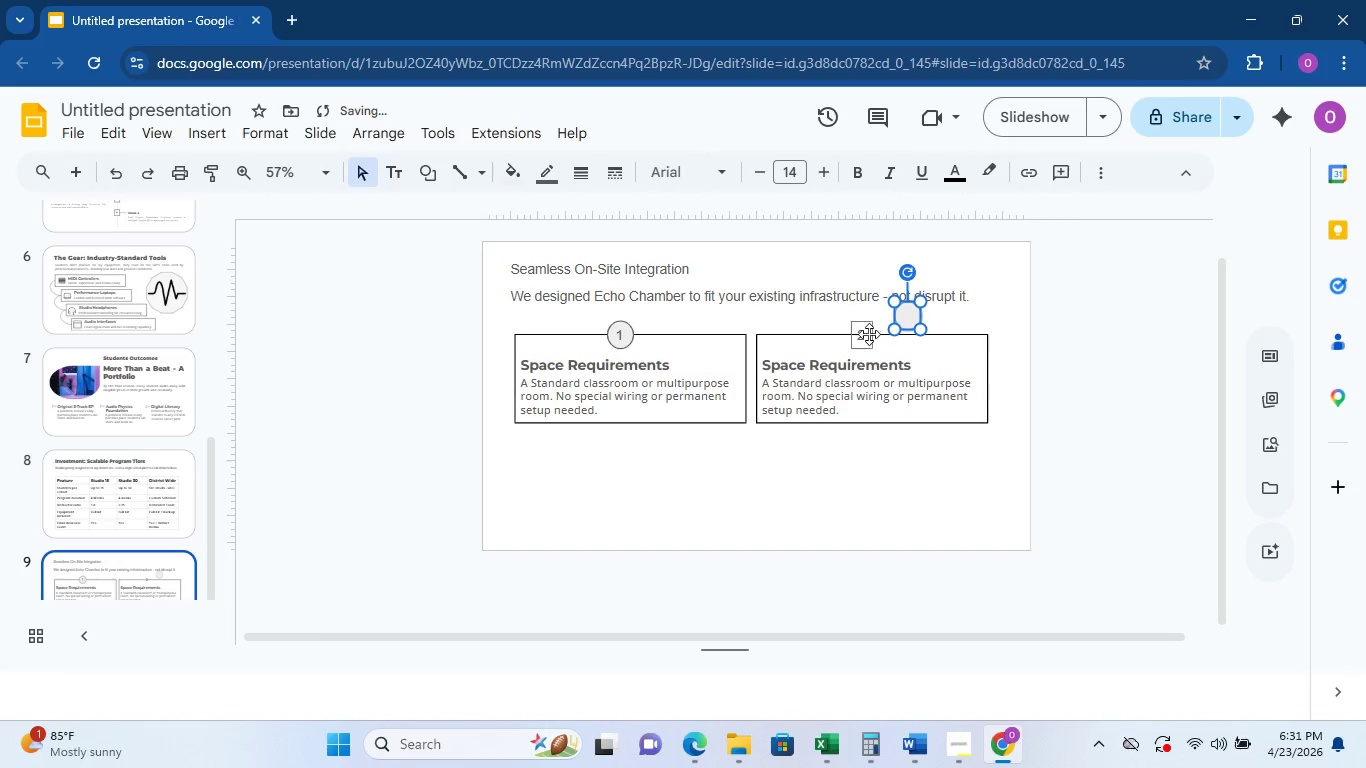 
left_click([867, 334])
 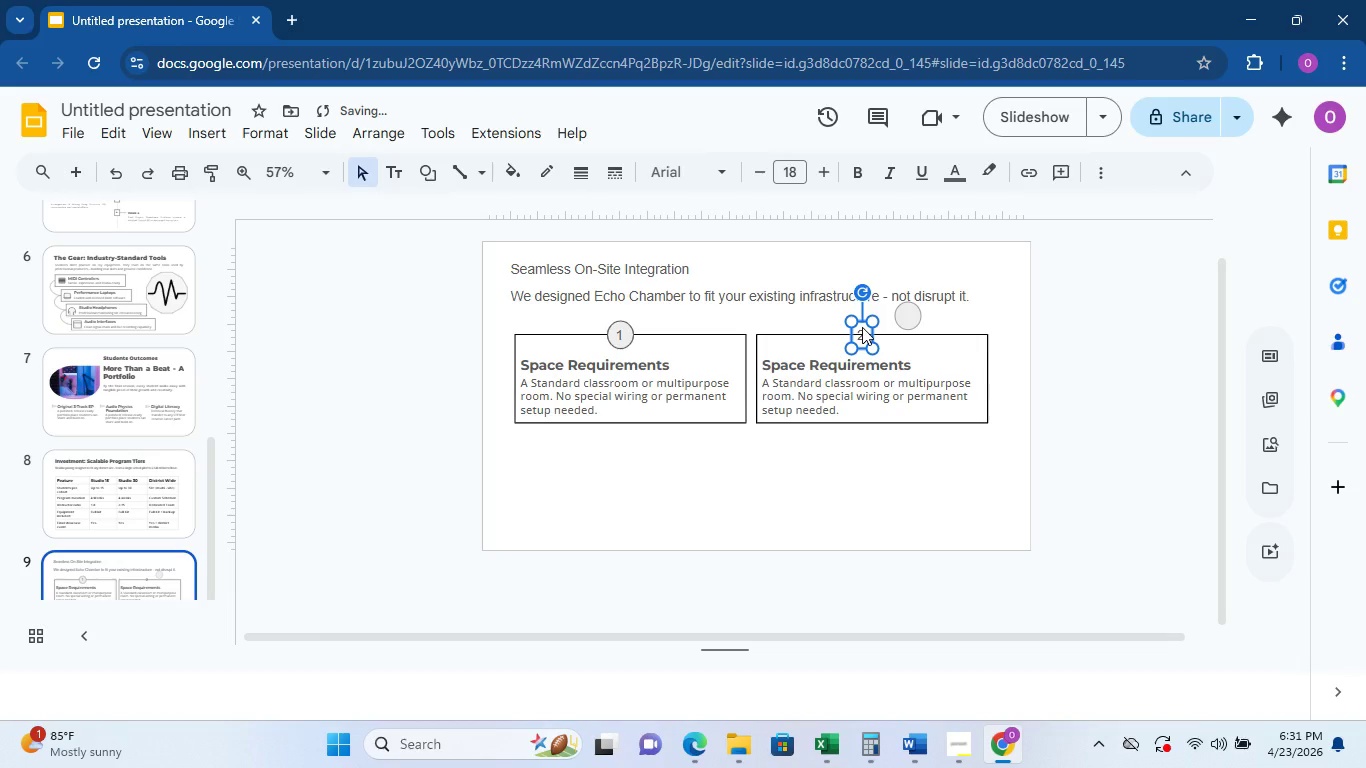 
left_click([862, 327])
 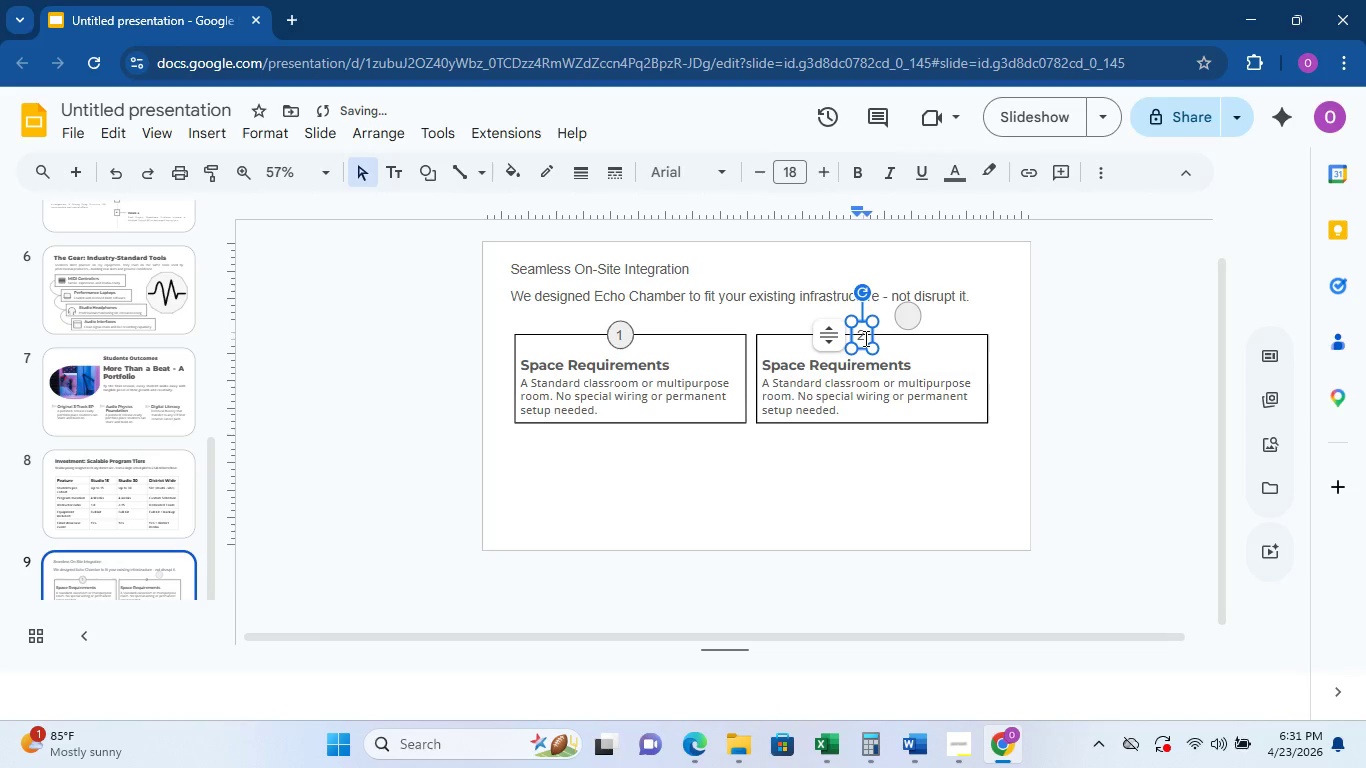 
left_click([864, 339])
 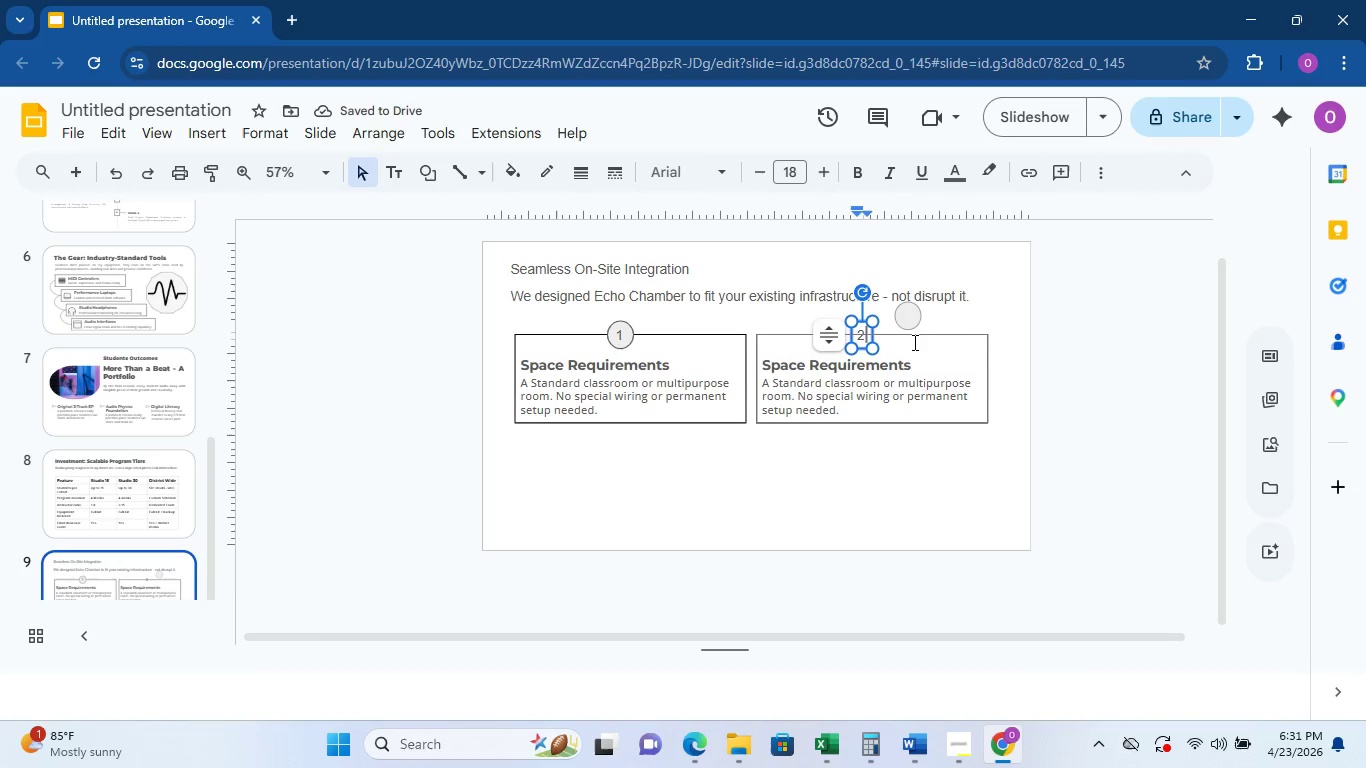 
left_click([916, 341])
 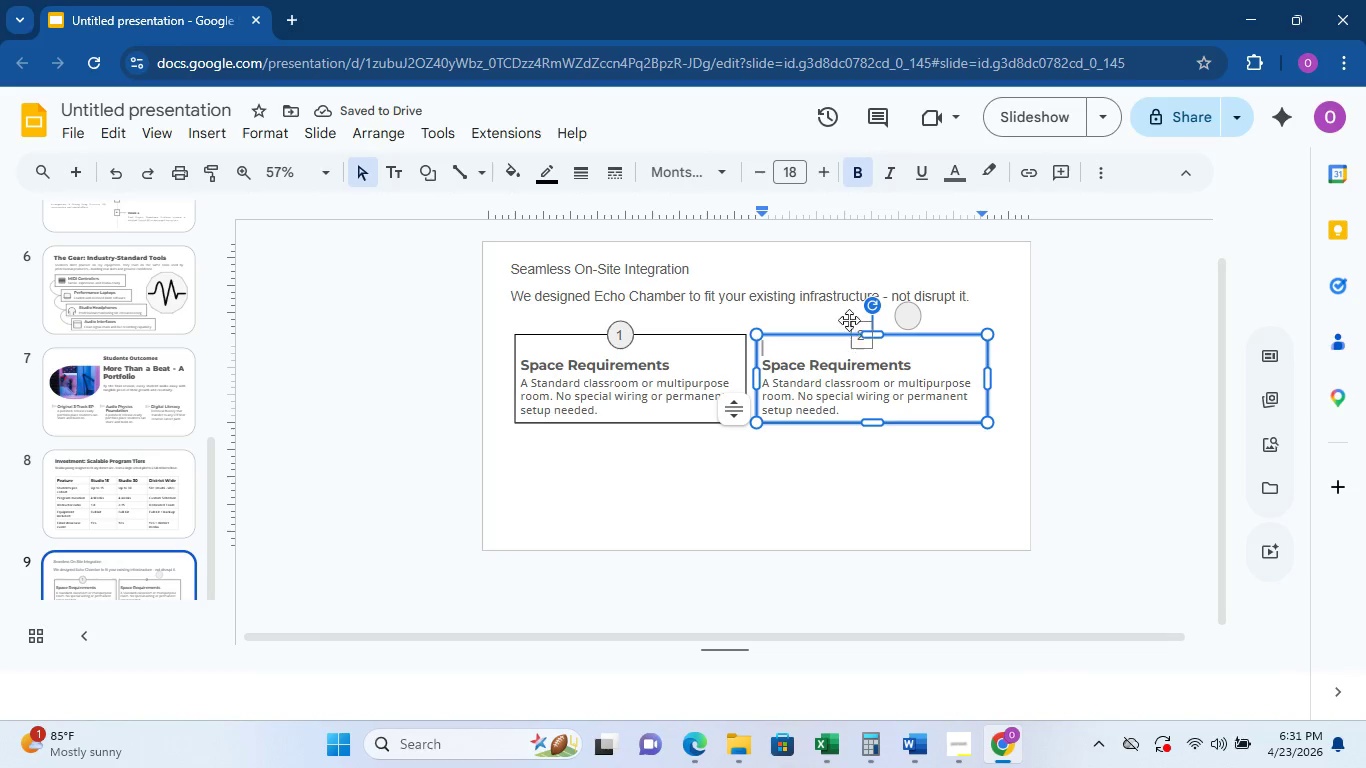 
left_click([839, 311])
 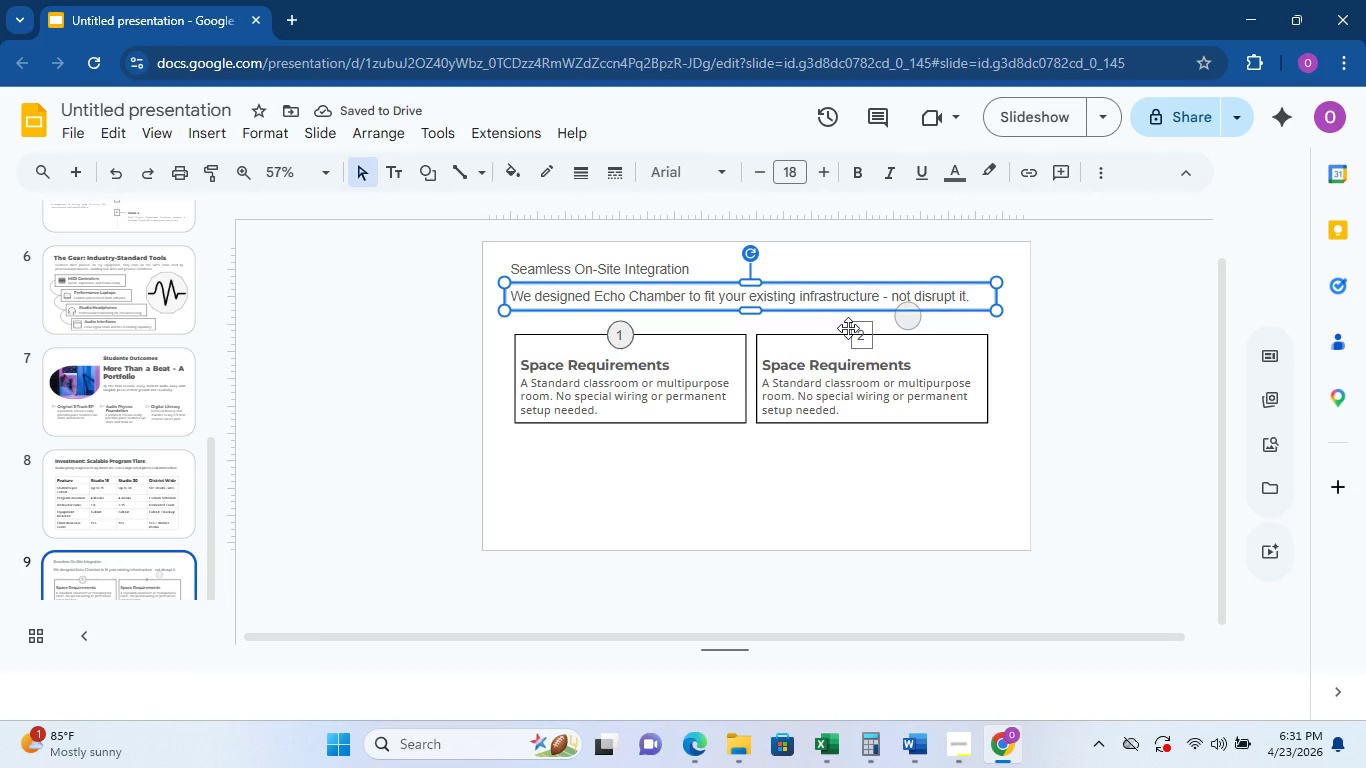 
left_click_drag(start_coordinate=[850, 328], to_coordinate=[811, 315])
 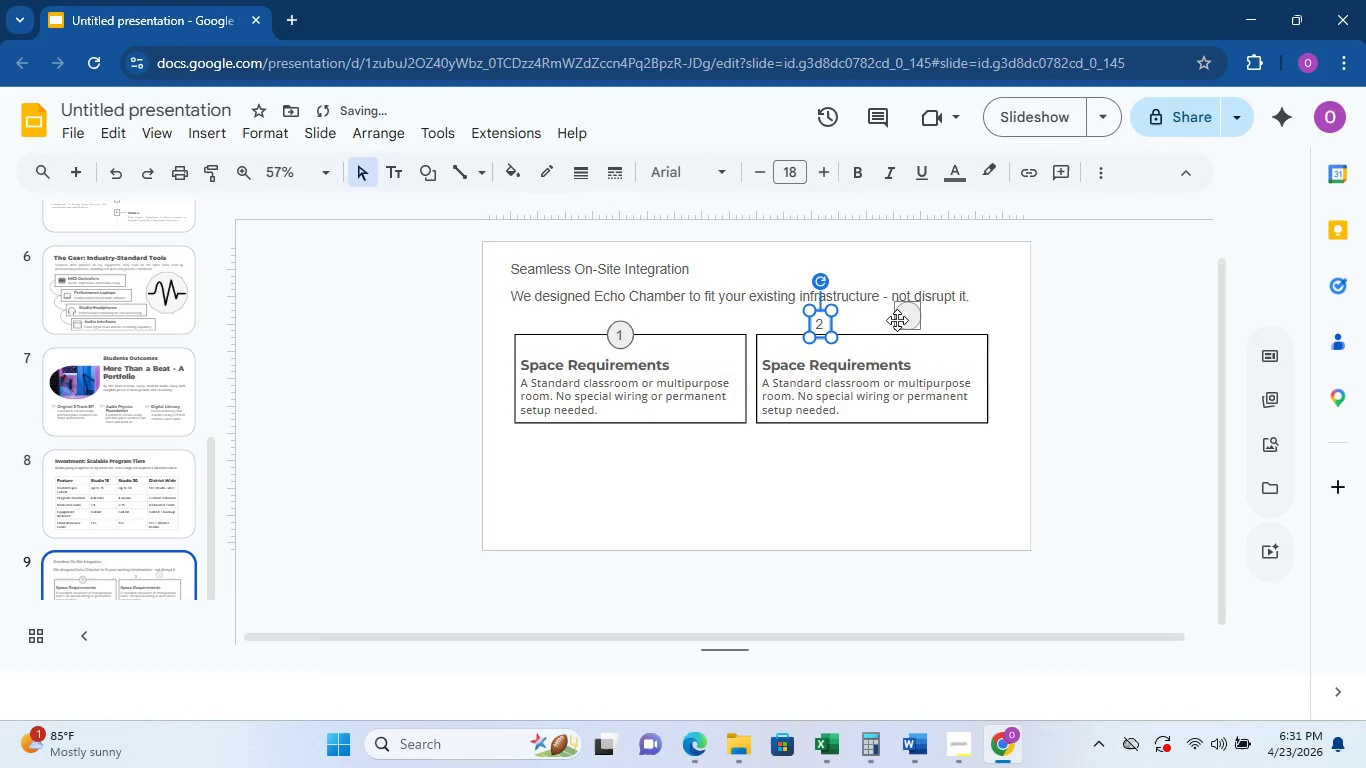 
left_click_drag(start_coordinate=[897, 320], to_coordinate=[858, 335])
 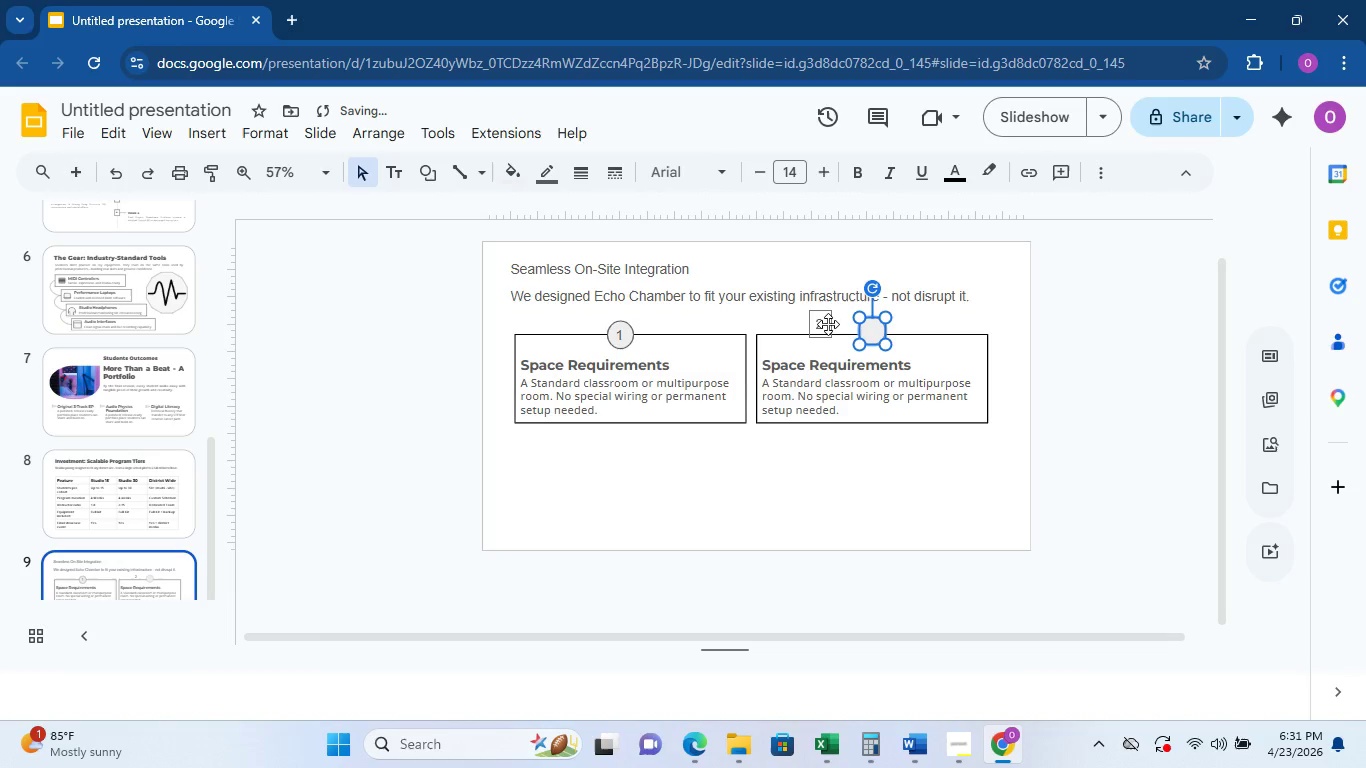 
left_click_drag(start_coordinate=[827, 323], to_coordinate=[872, 331])
 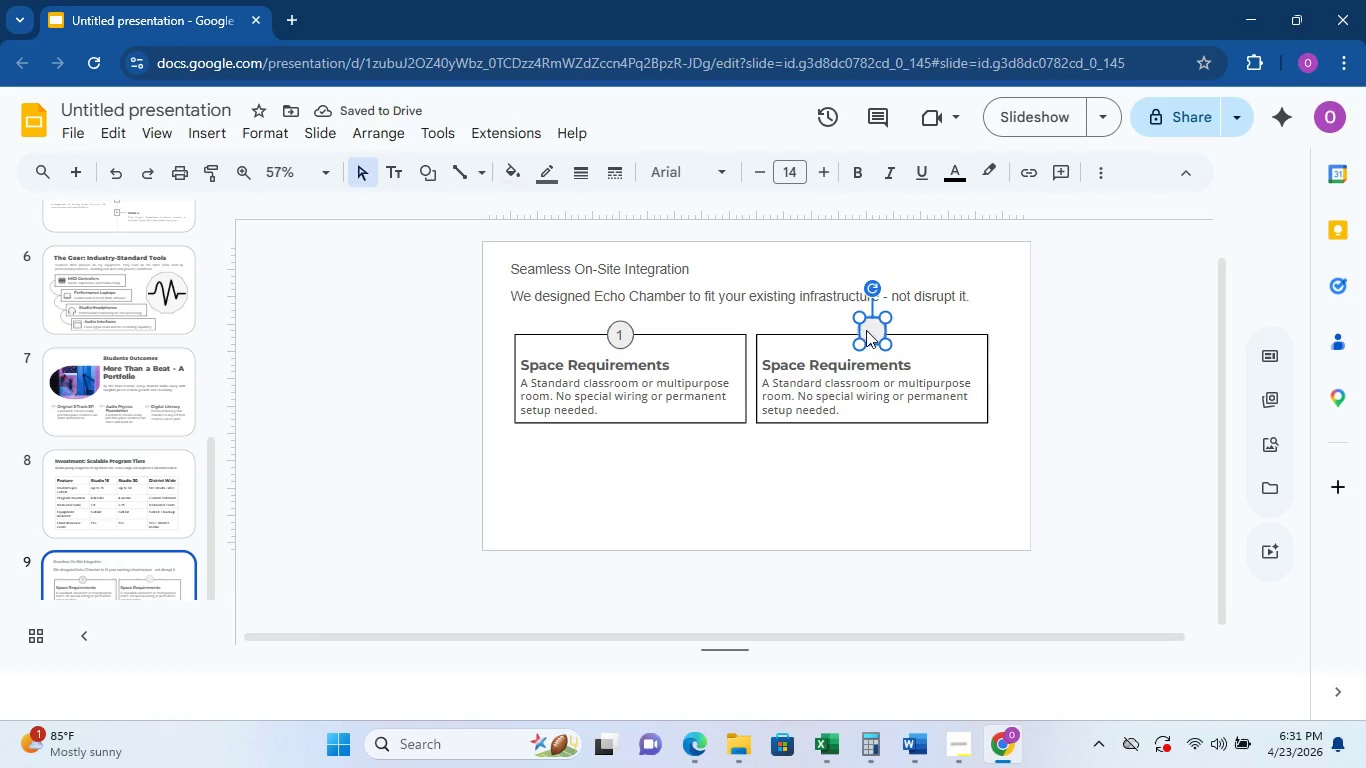 
right_click([868, 328])
 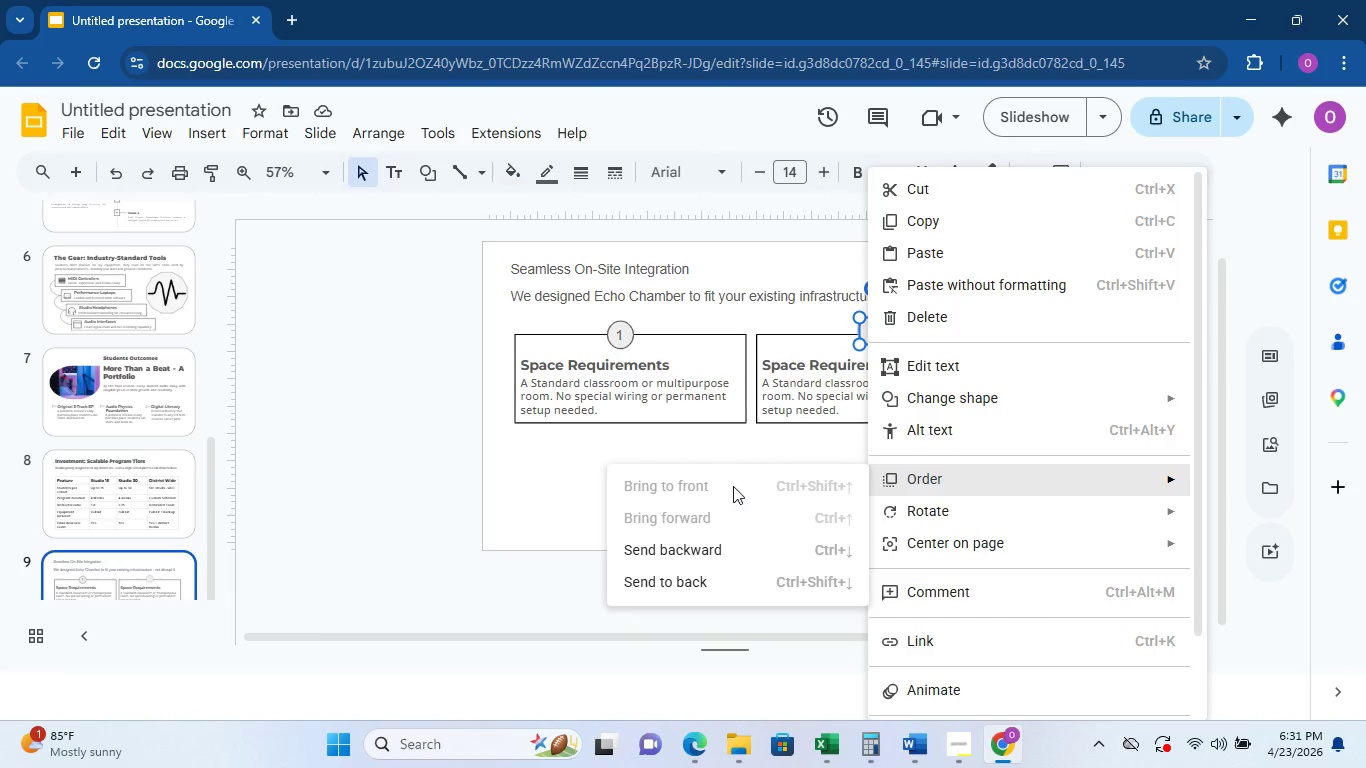 
left_click([713, 571])
 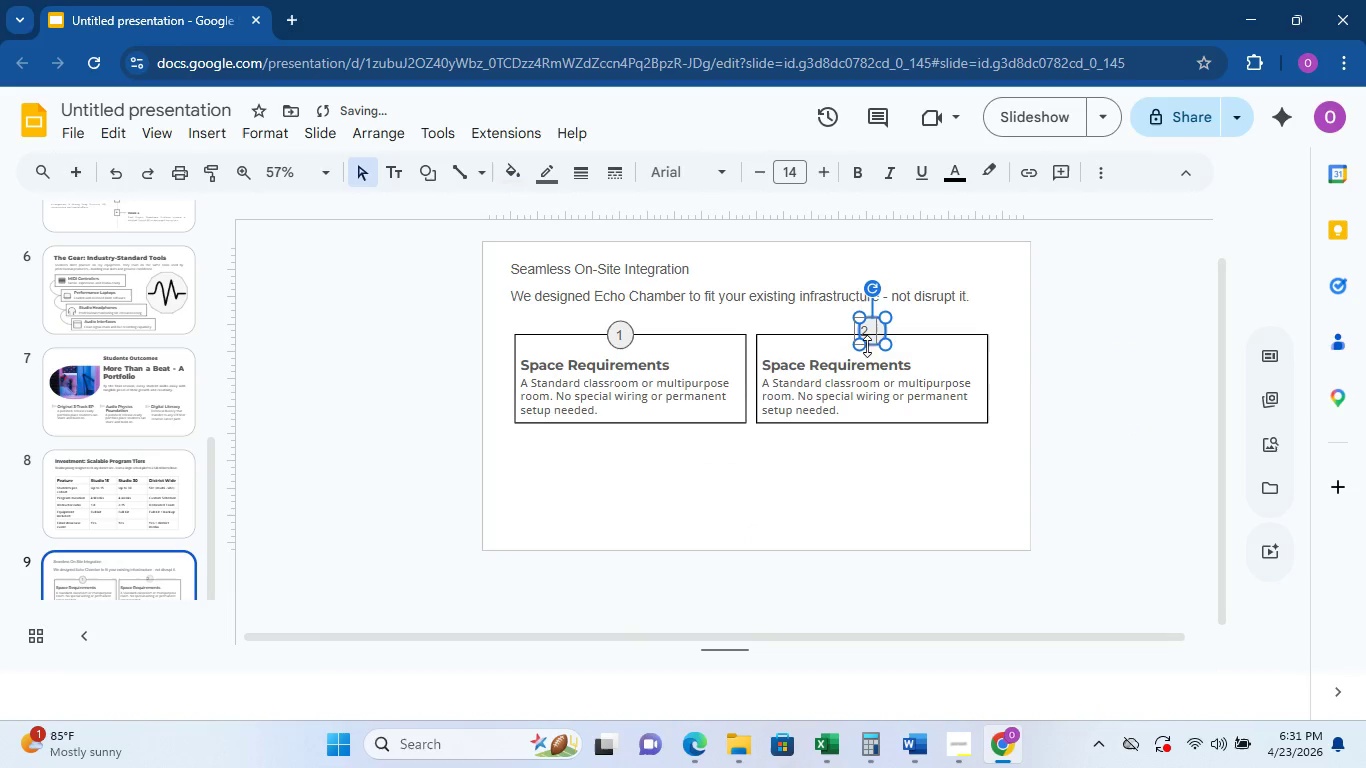 
left_click([869, 339])
 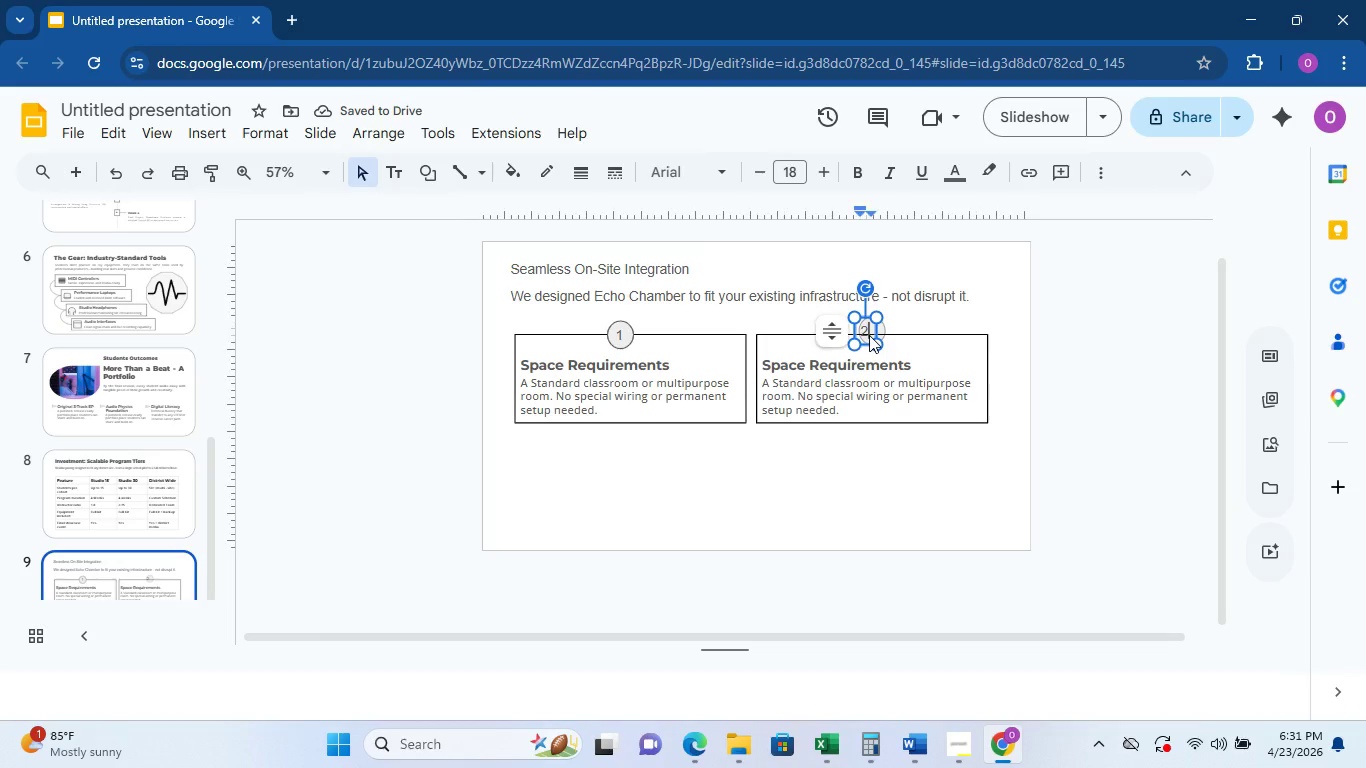 
left_click([869, 335])
 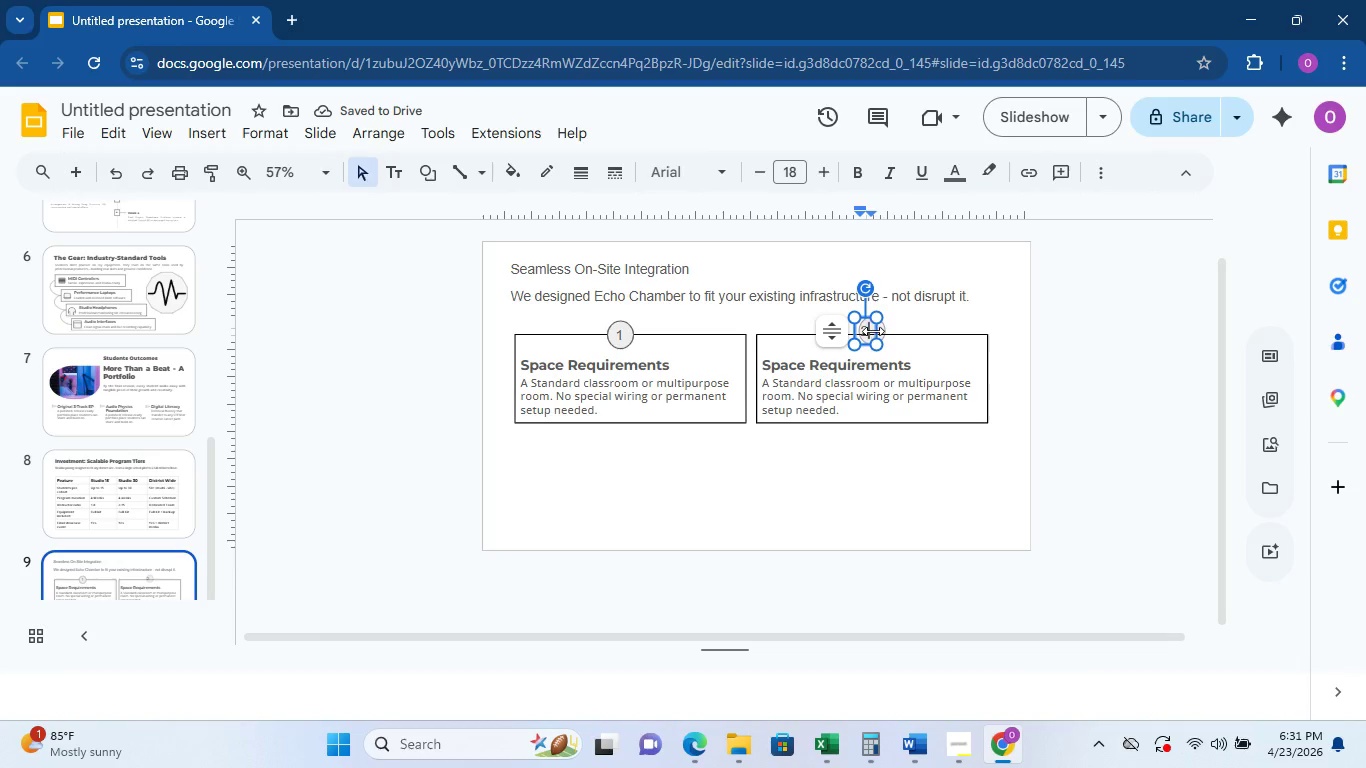 
left_click([873, 331])
 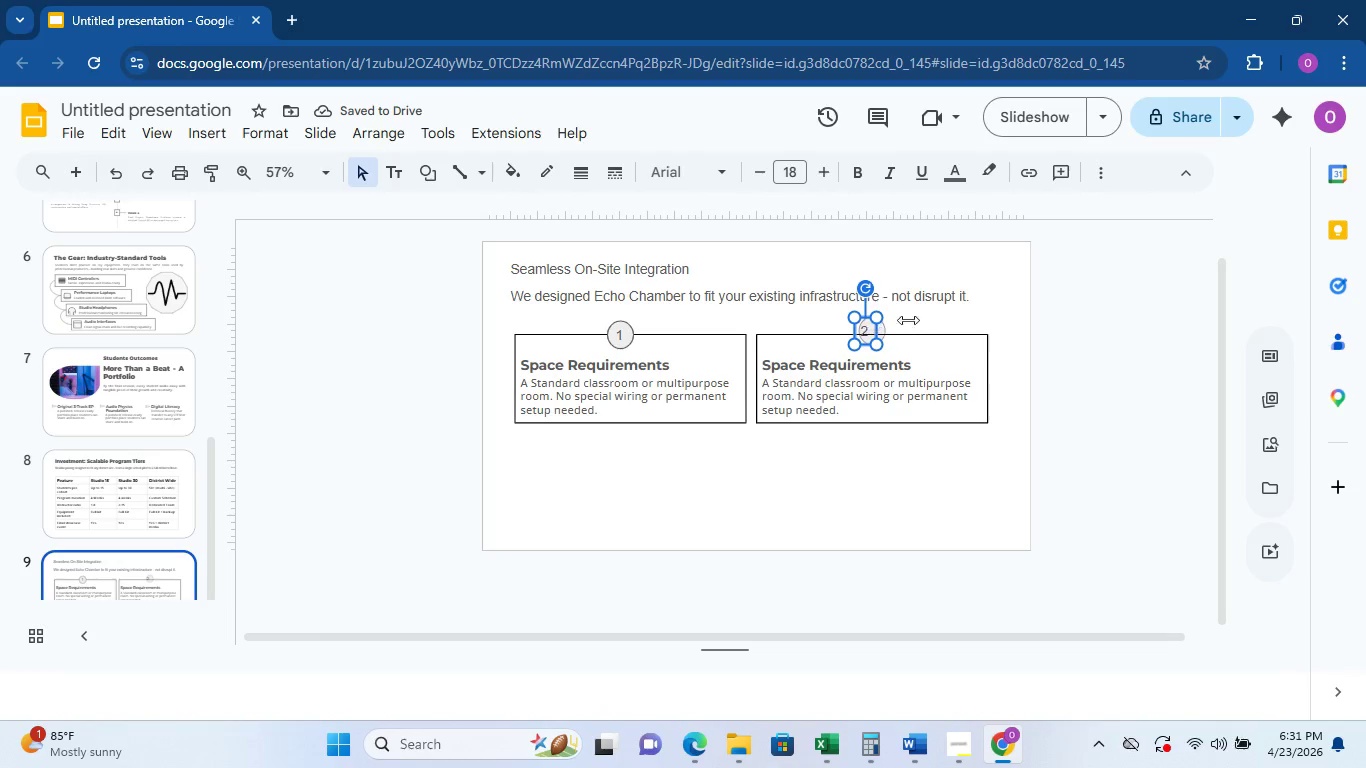 
left_click([945, 320])
 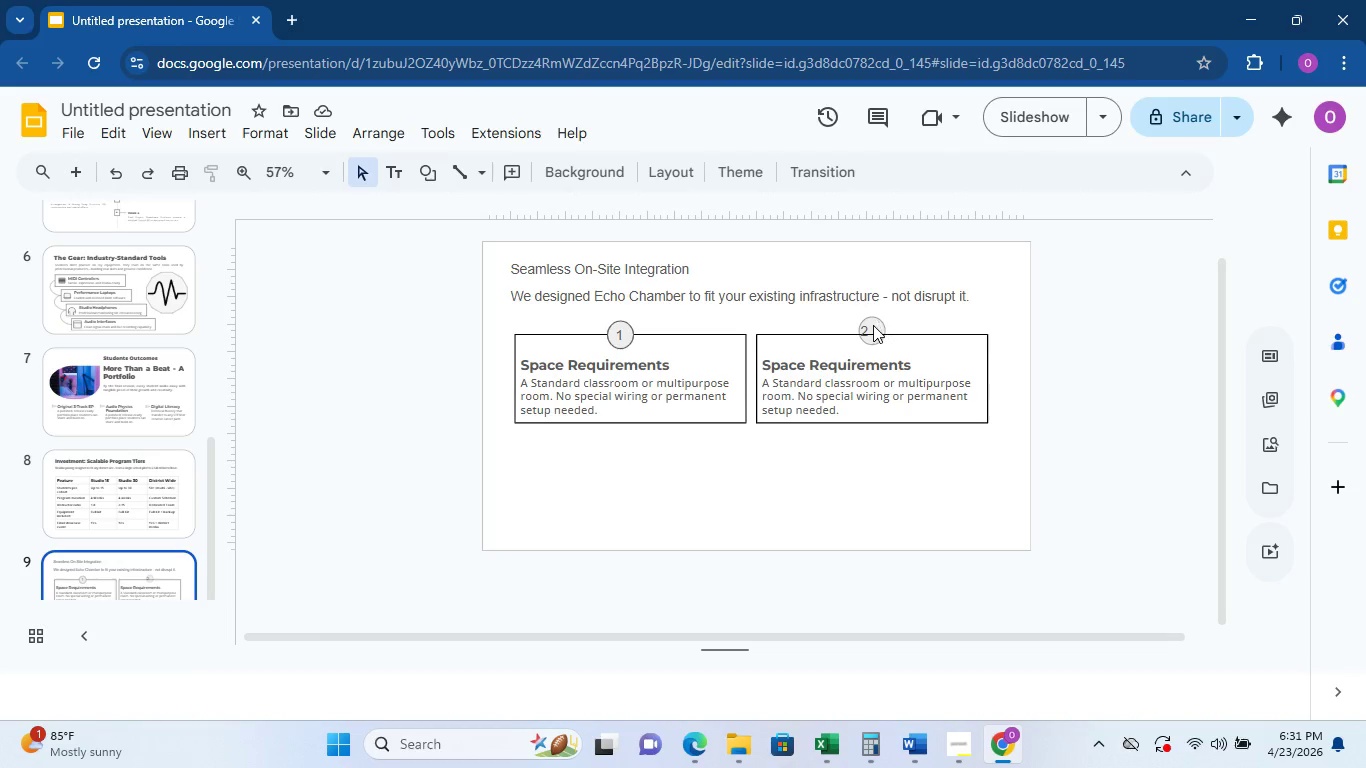 
left_click([871, 326])
 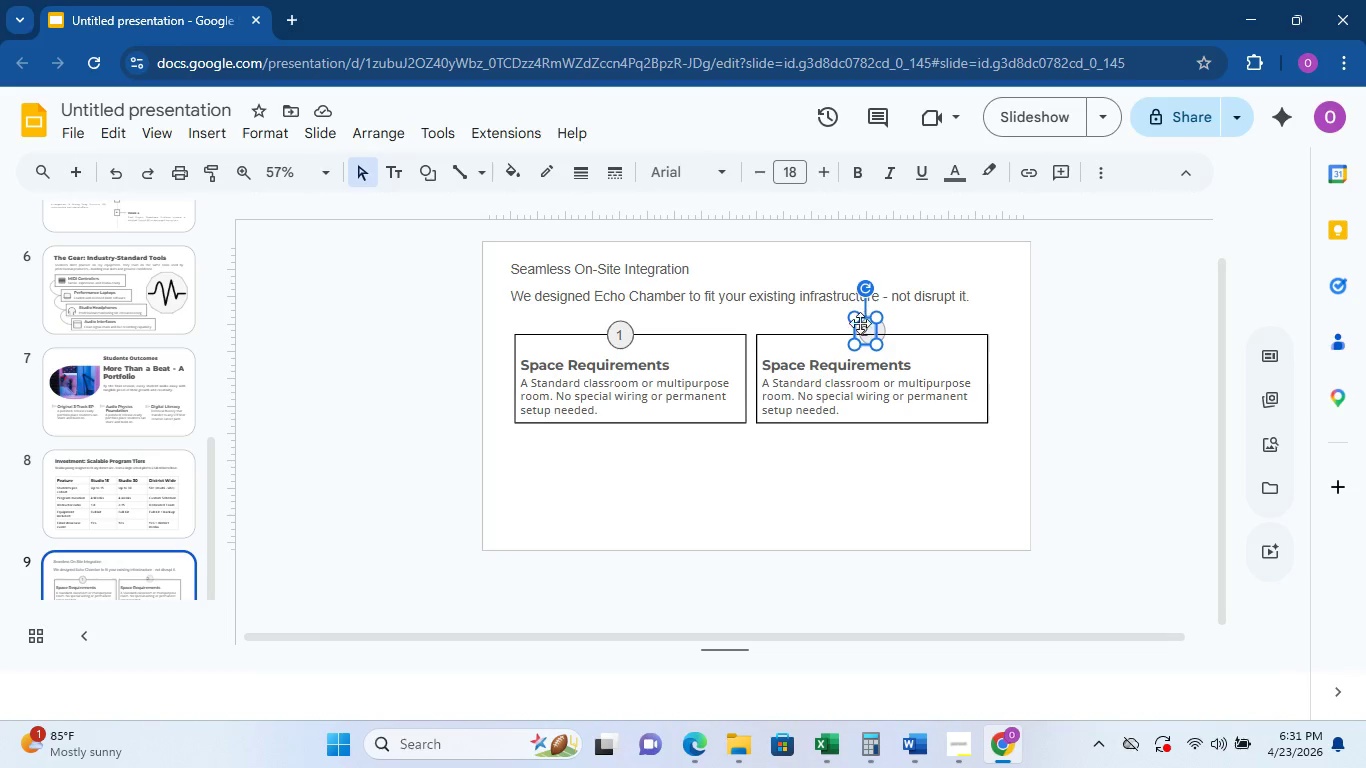 
left_click_drag(start_coordinate=[859, 327], to_coordinate=[868, 328])
 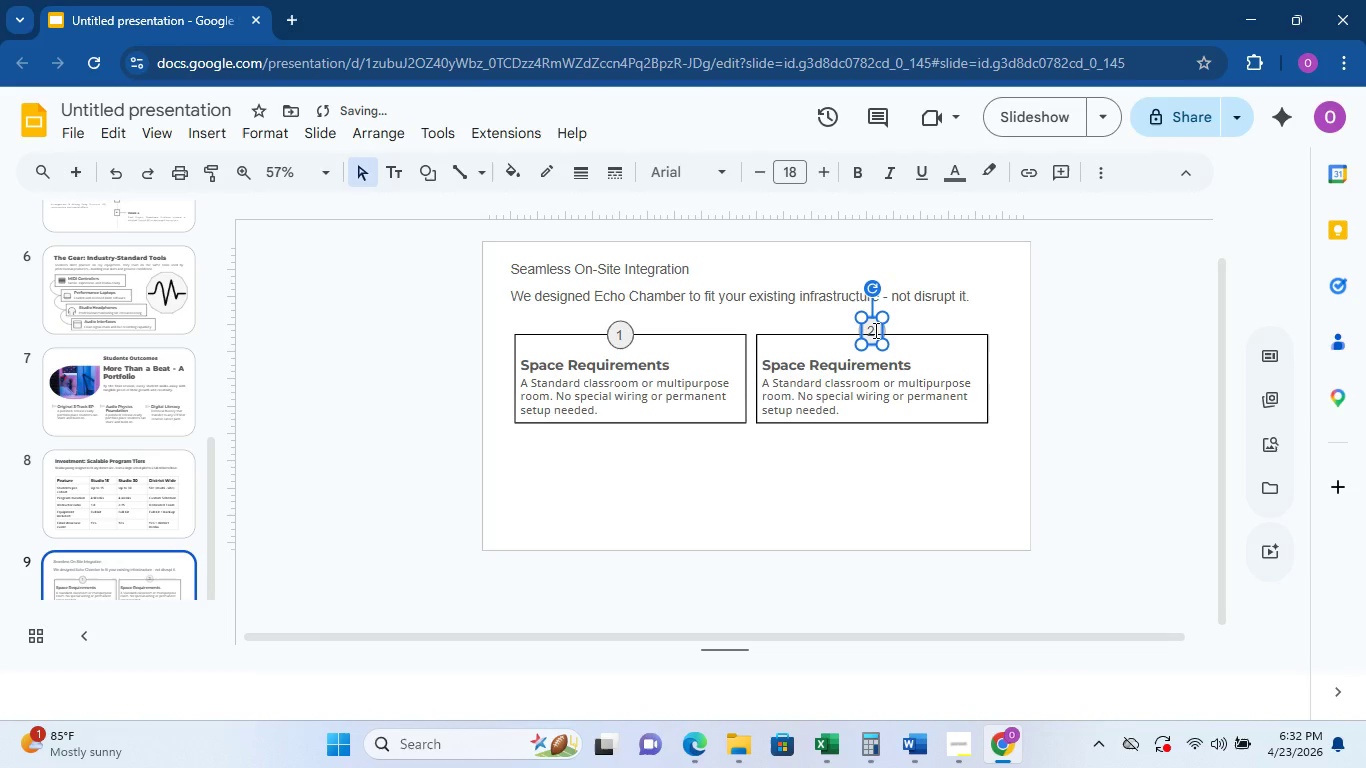 
left_click([868, 331])
 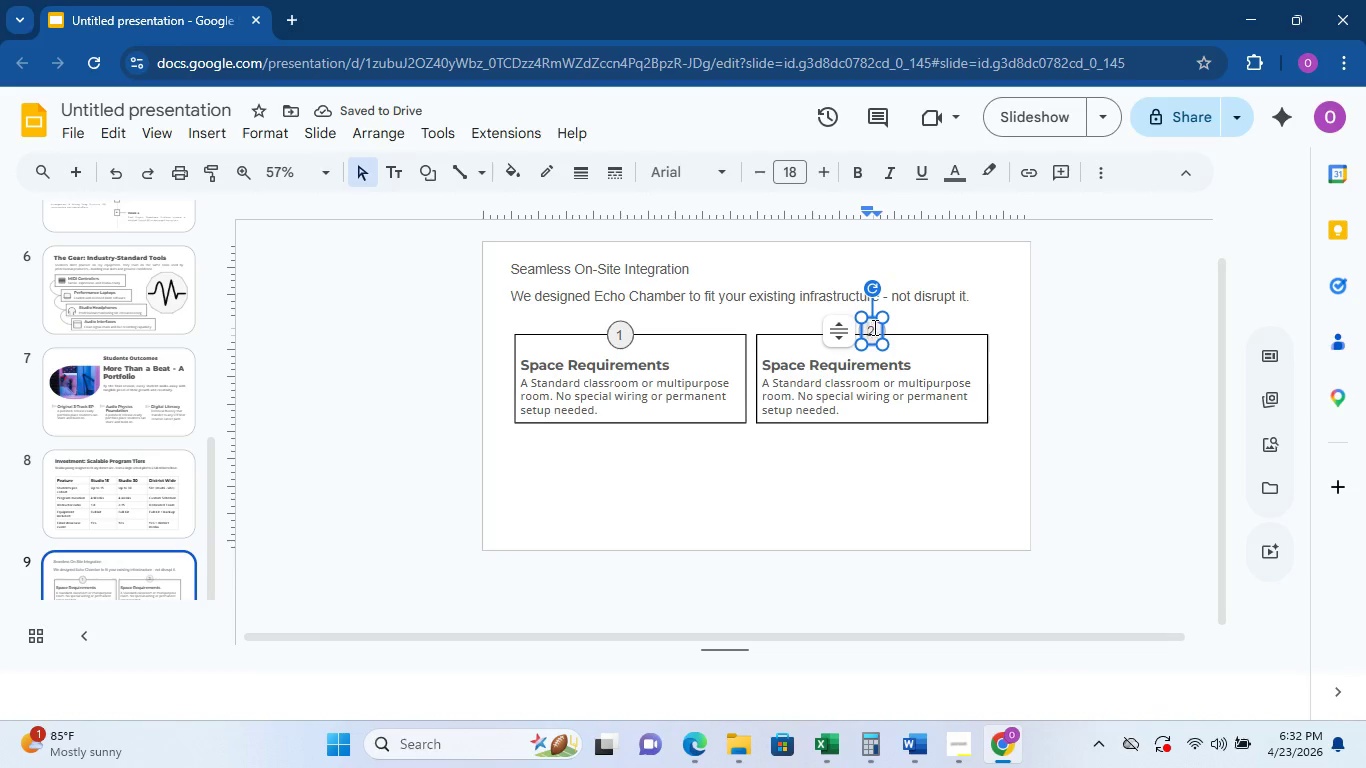 
left_click([873, 326])
 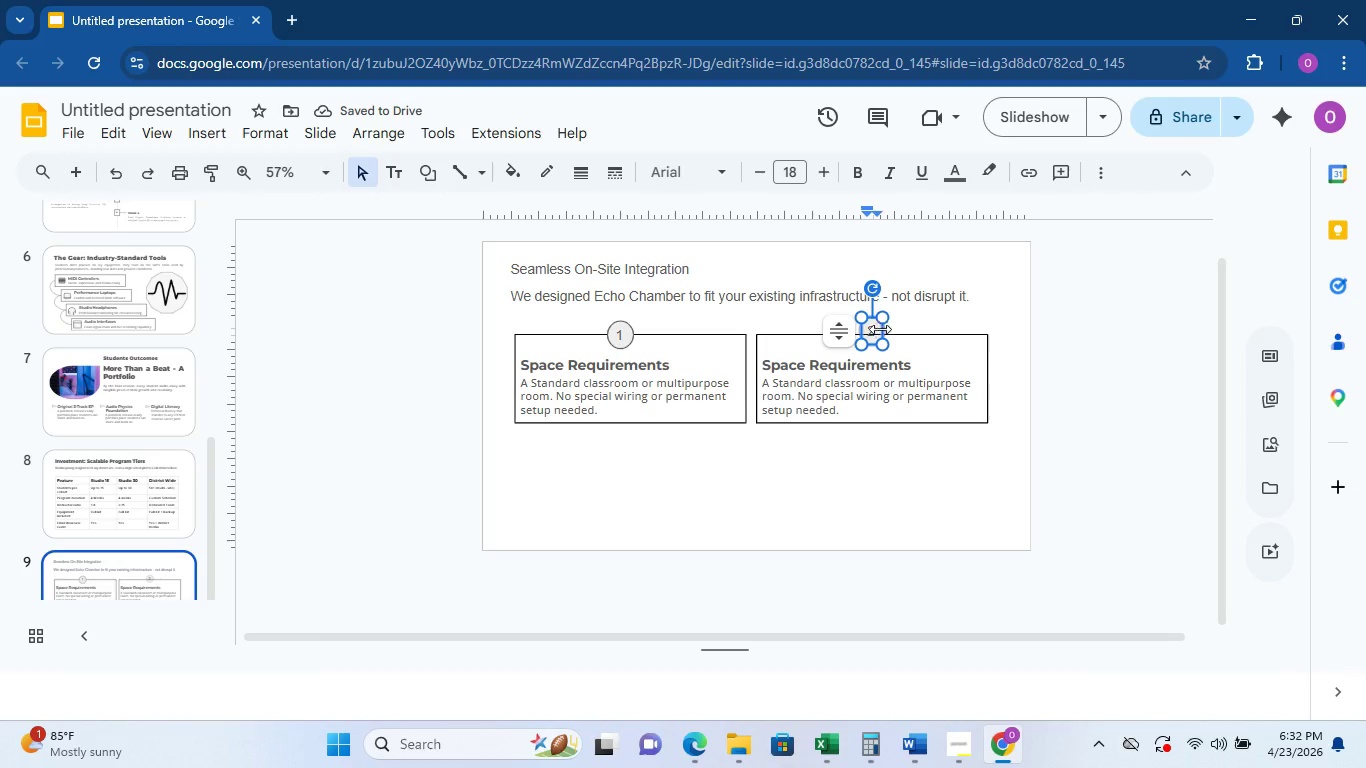 
left_click_drag(start_coordinate=[875, 332], to_coordinate=[869, 333])
 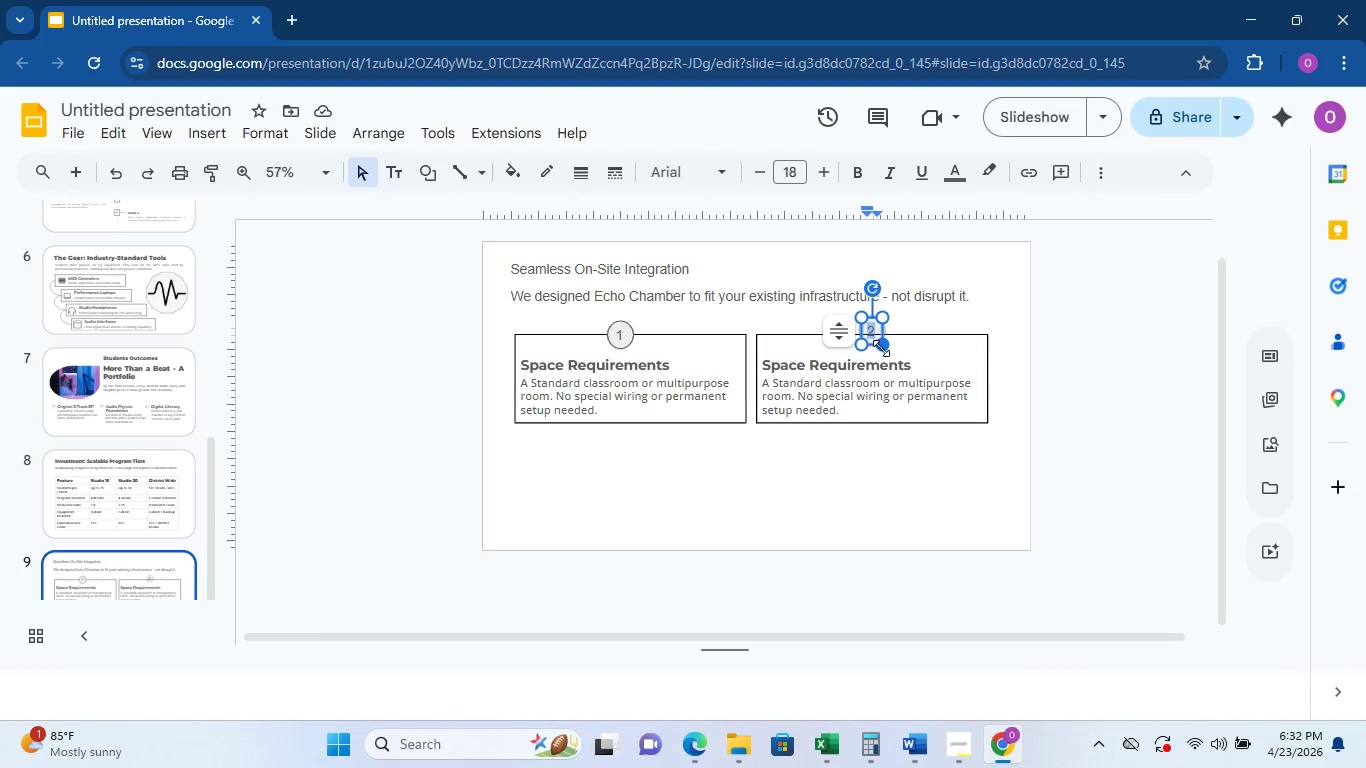 
key(Backspace)
 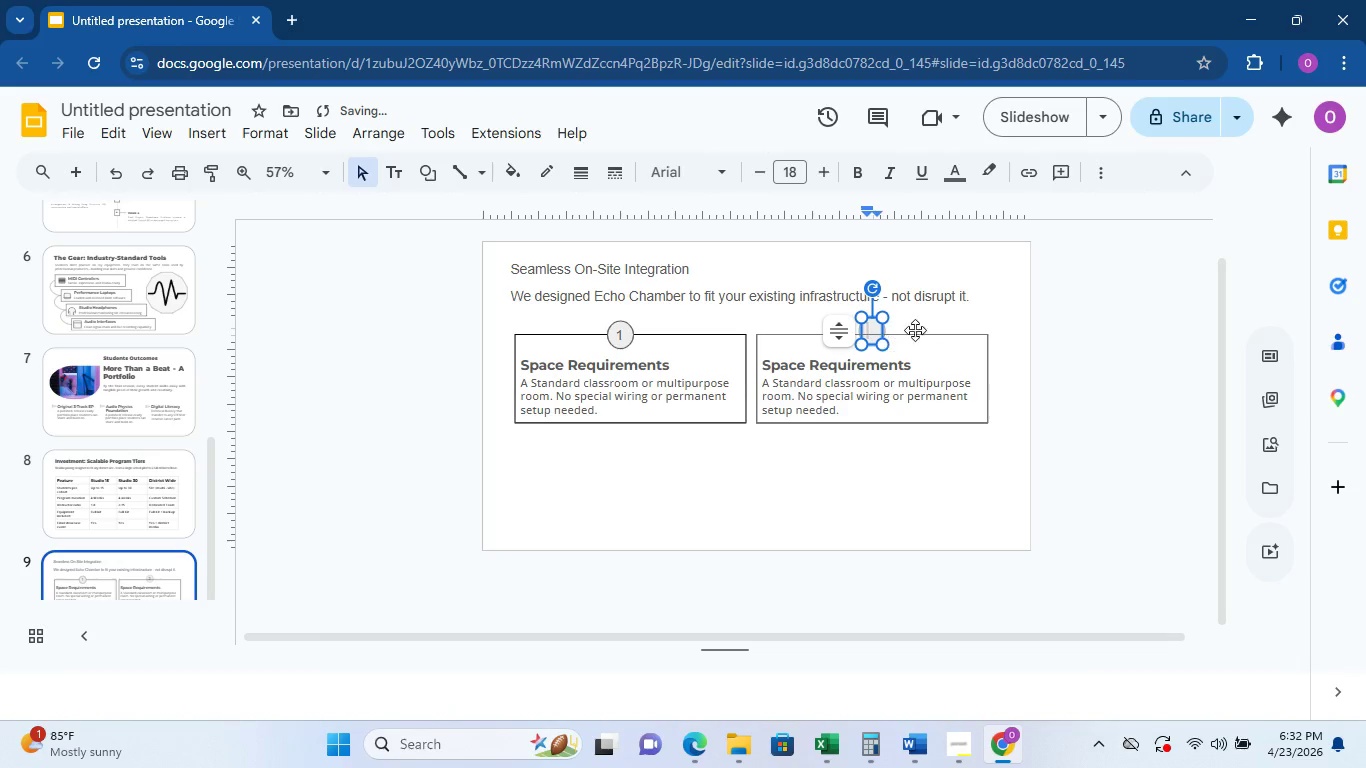 
left_click([922, 326])
 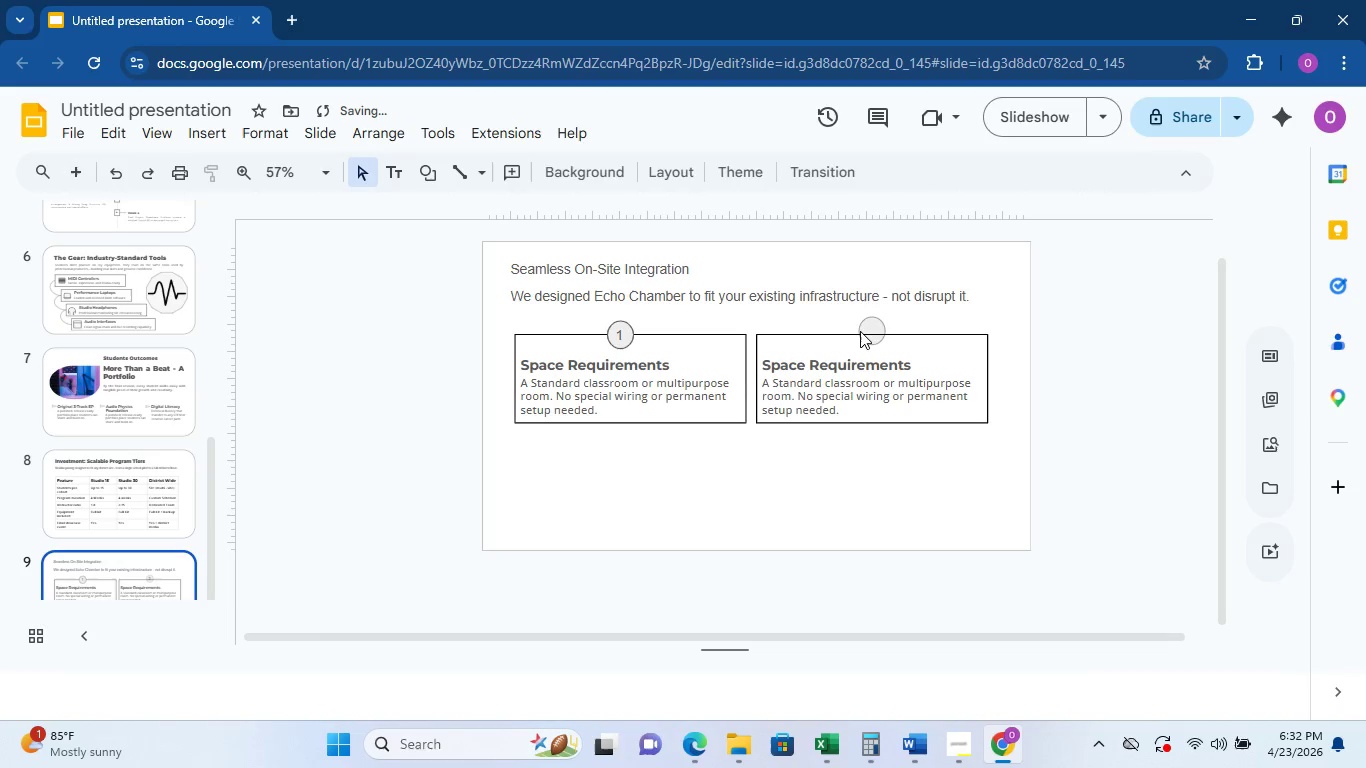 
left_click([859, 331])
 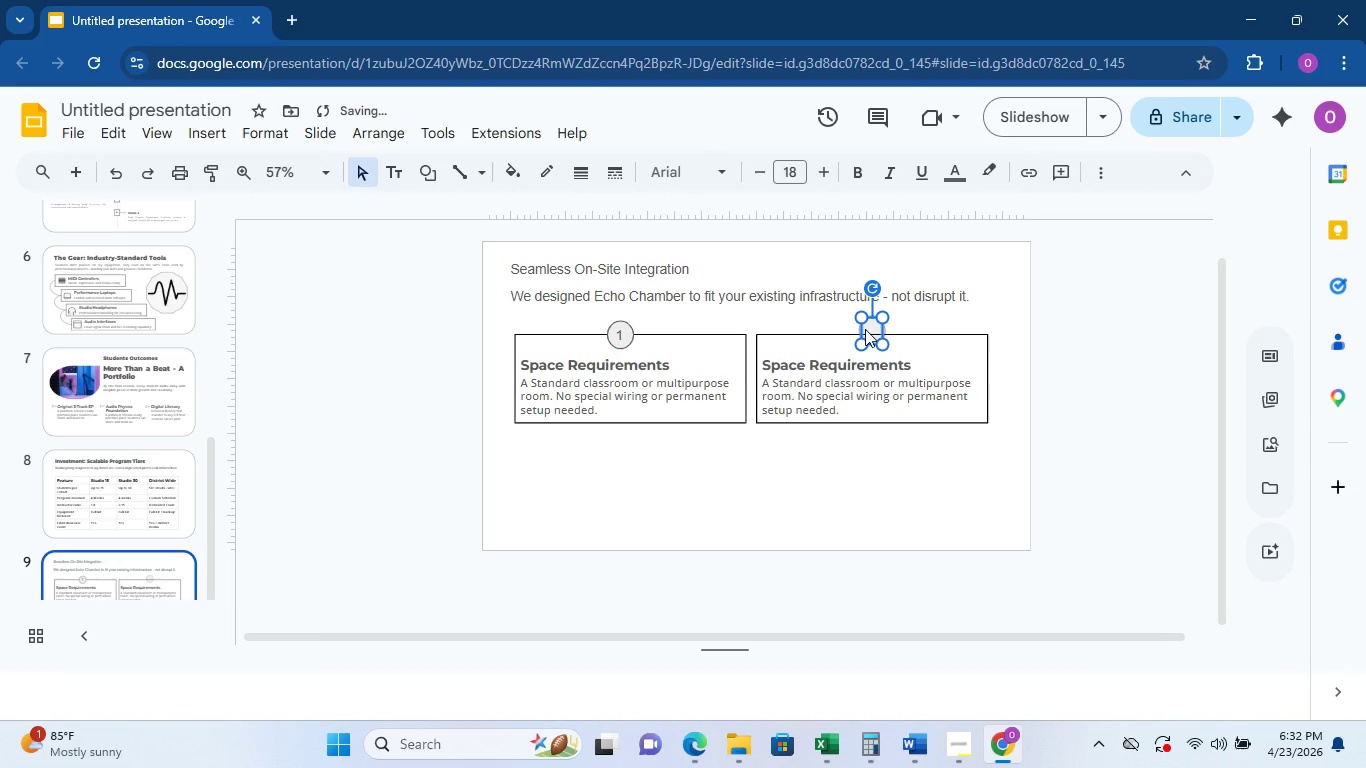 
key(Backspace)
 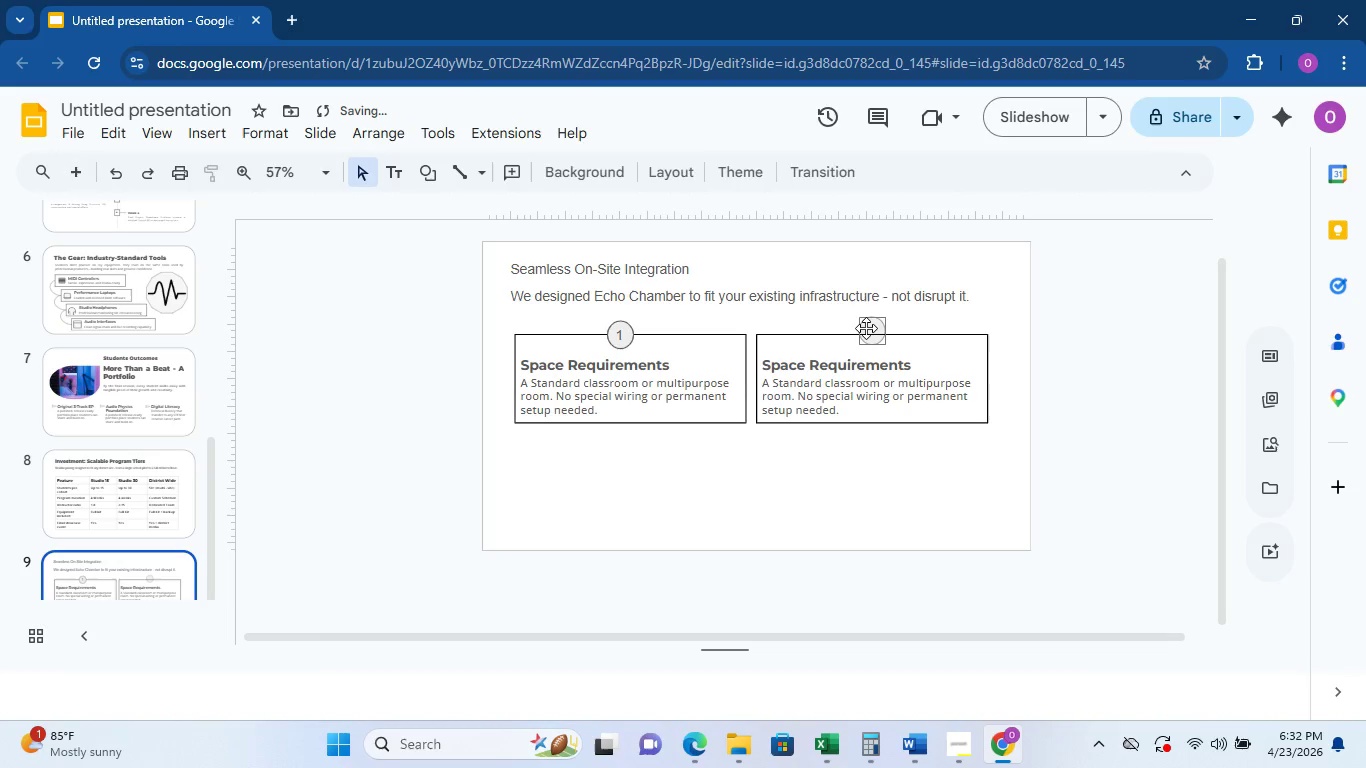 
left_click([866, 328])
 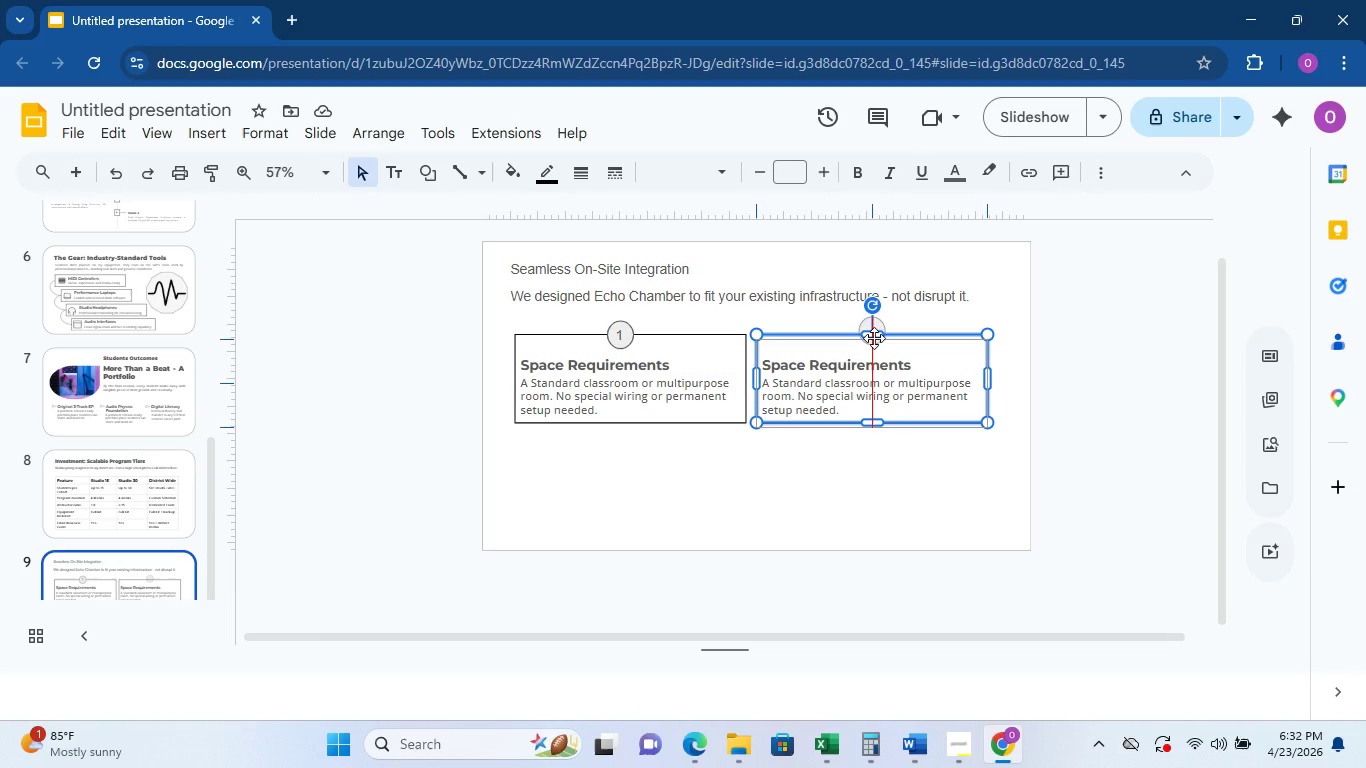 
wait(7.62)
 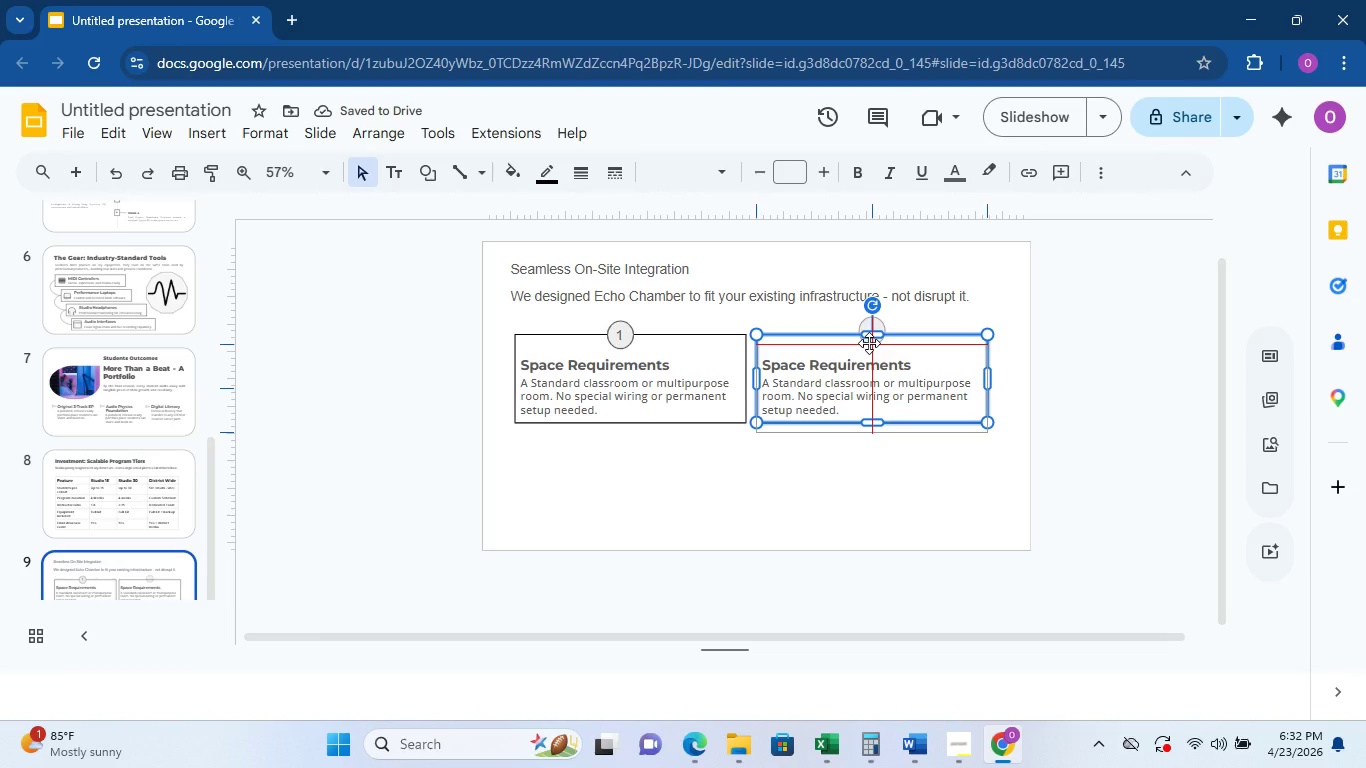 
left_click([916, 319])
 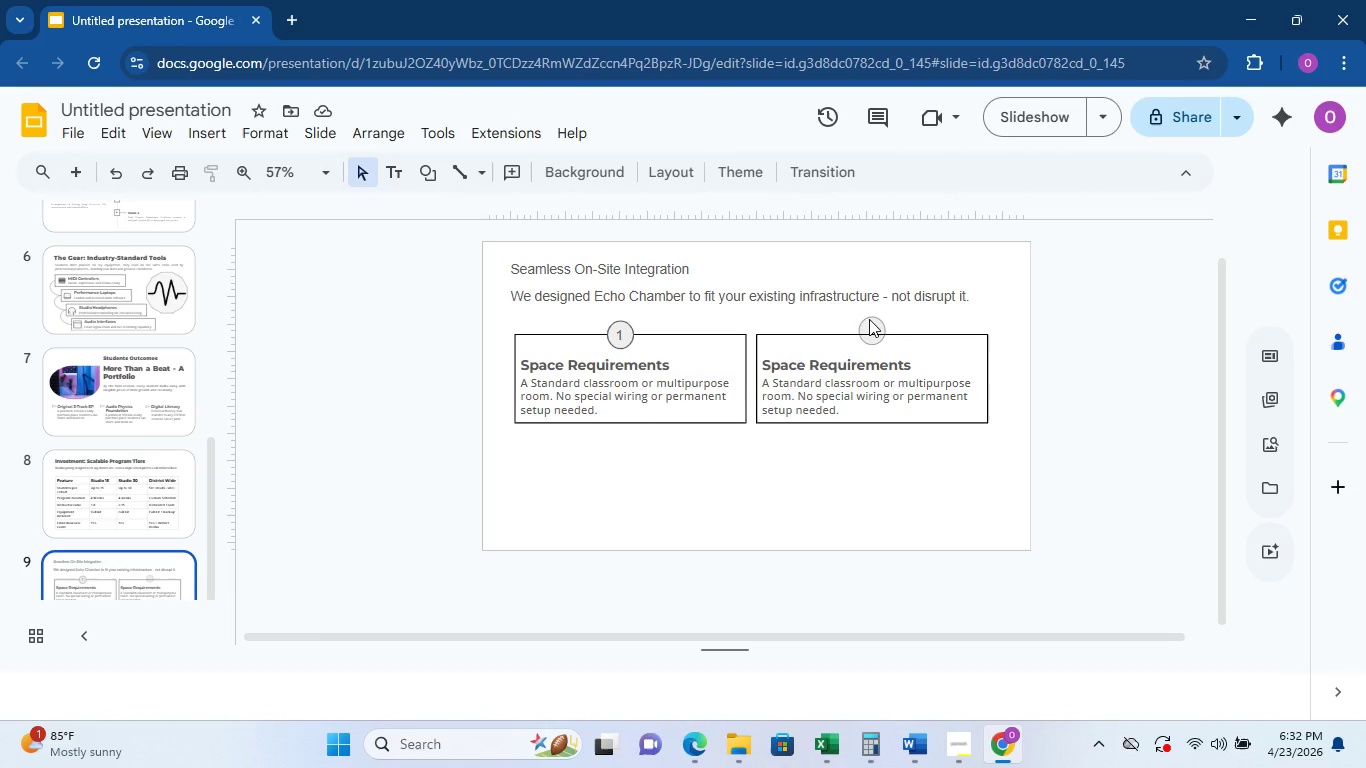 
left_click([869, 319])
 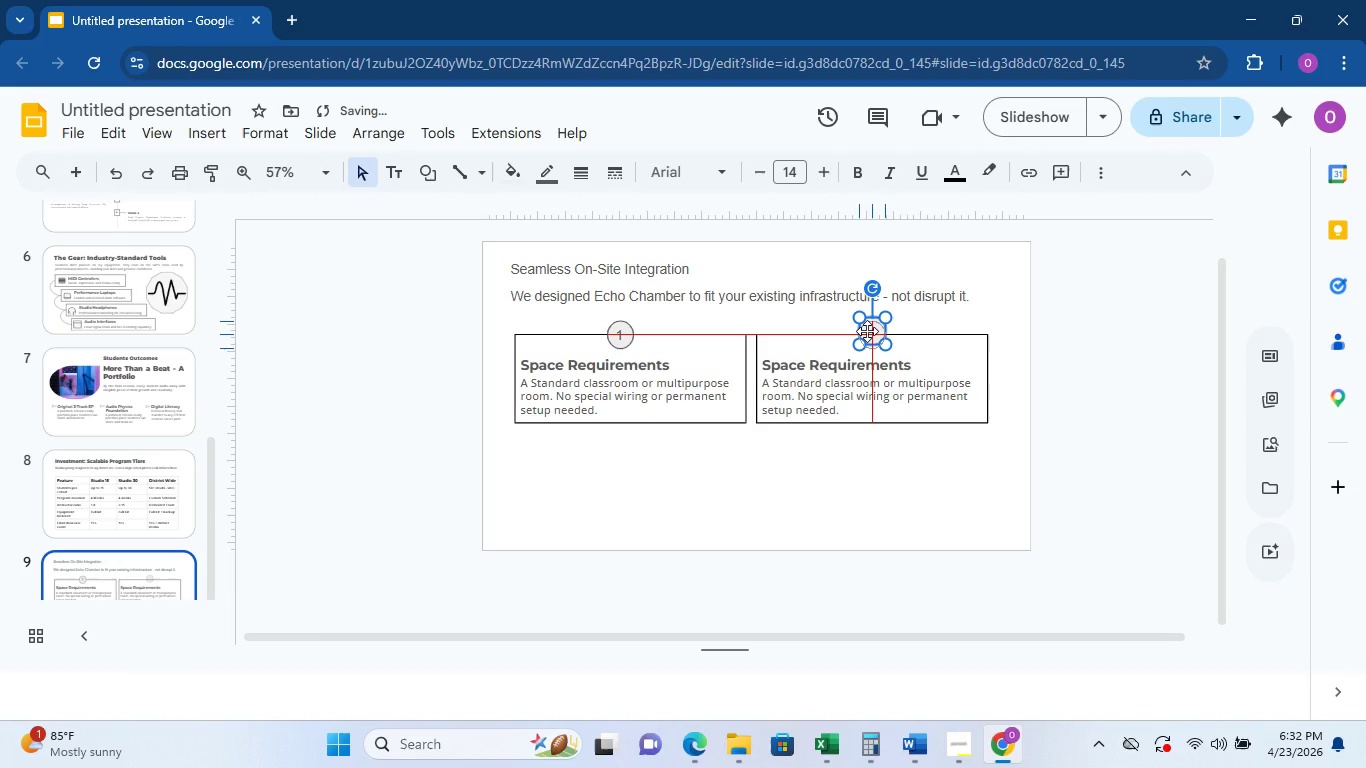 
wait(6.31)
 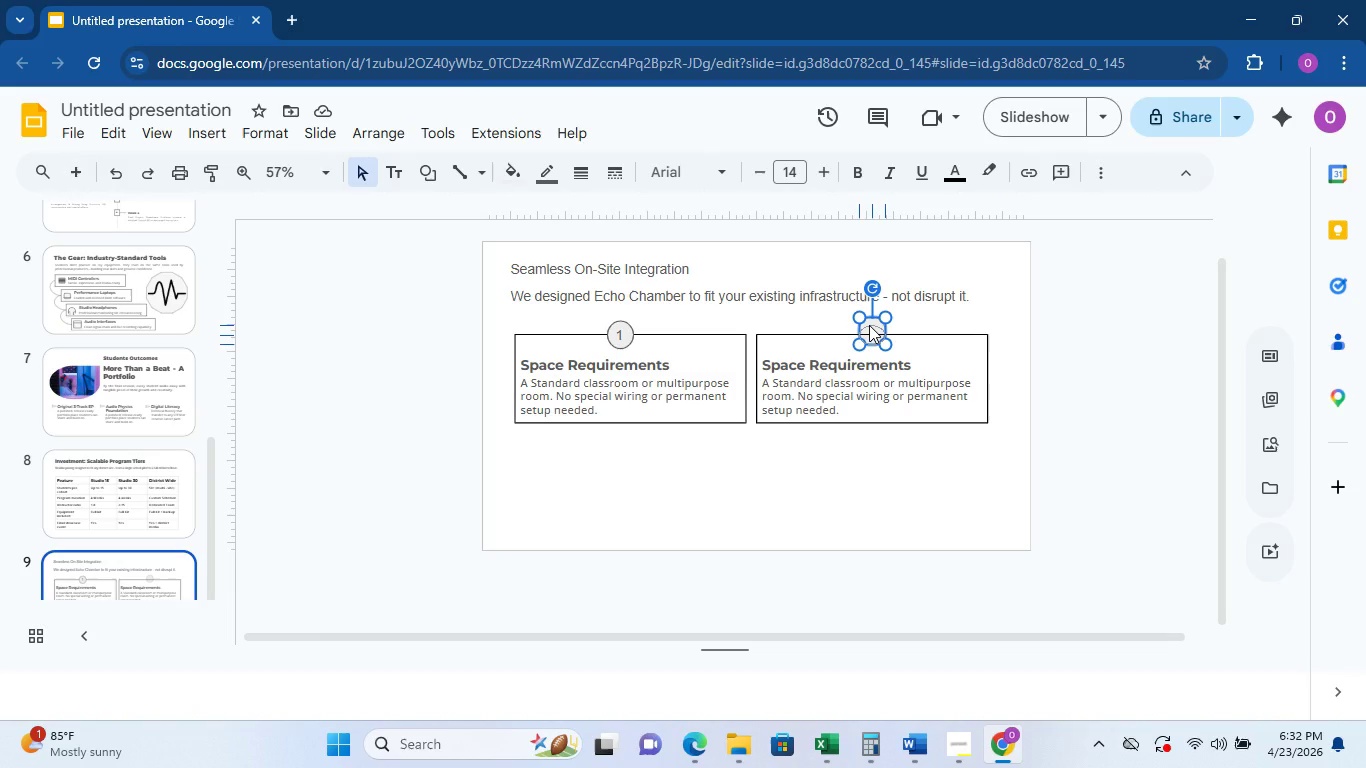 
left_click([917, 317])
 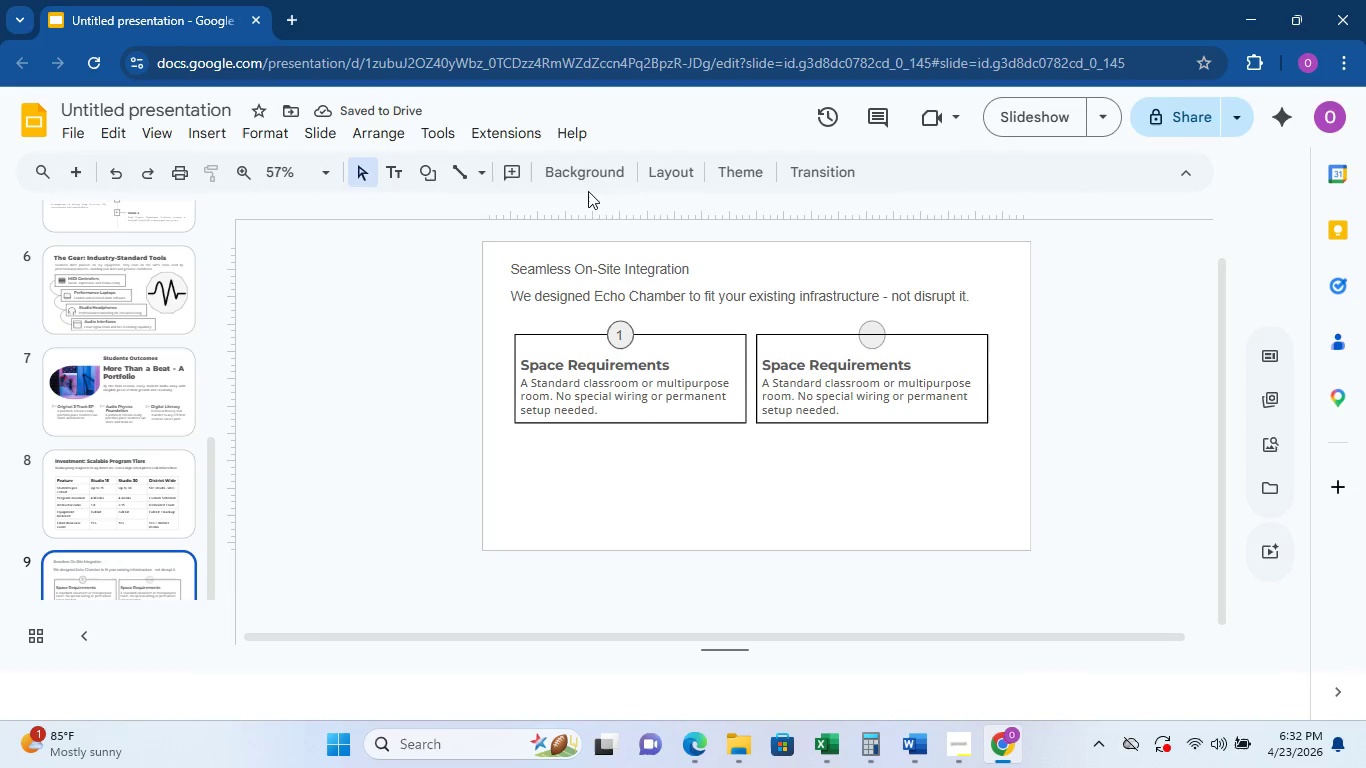 
left_click([399, 172])
 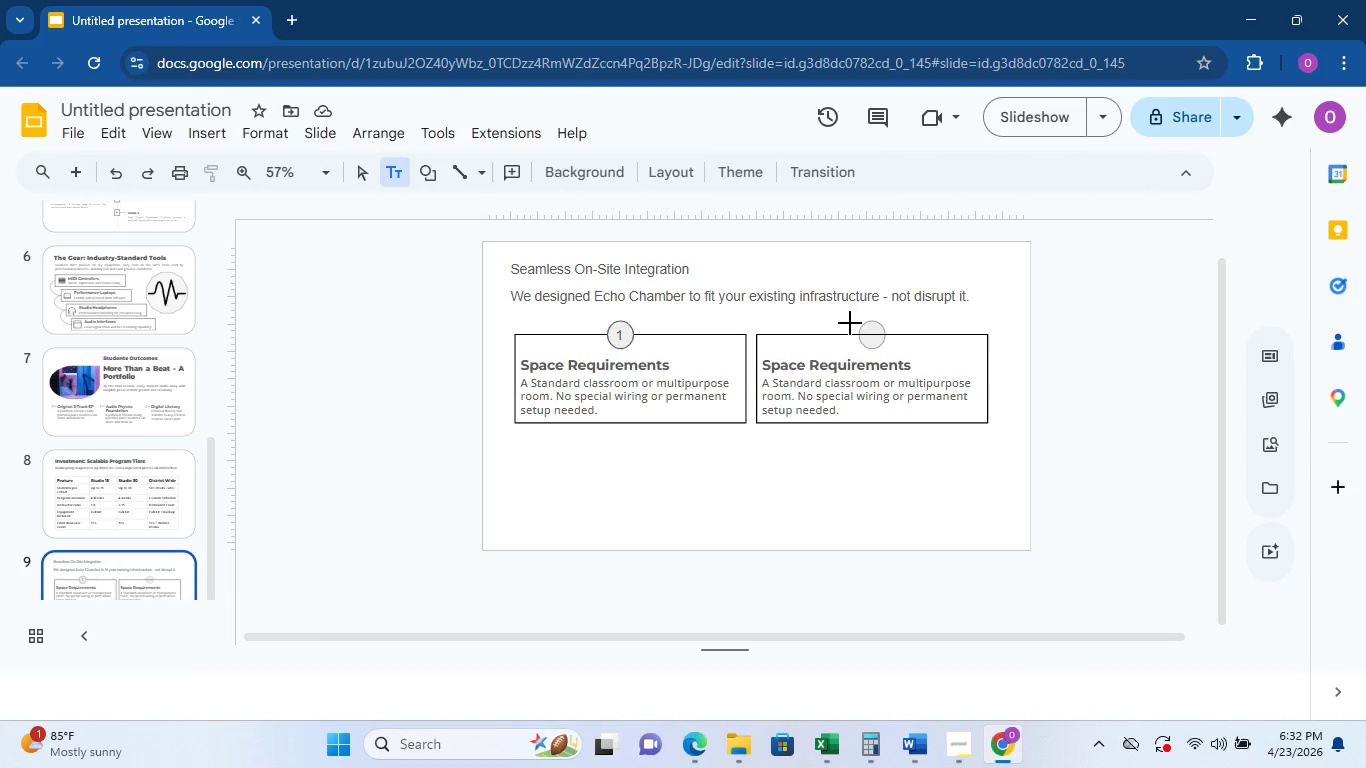 
left_click([869, 333])
 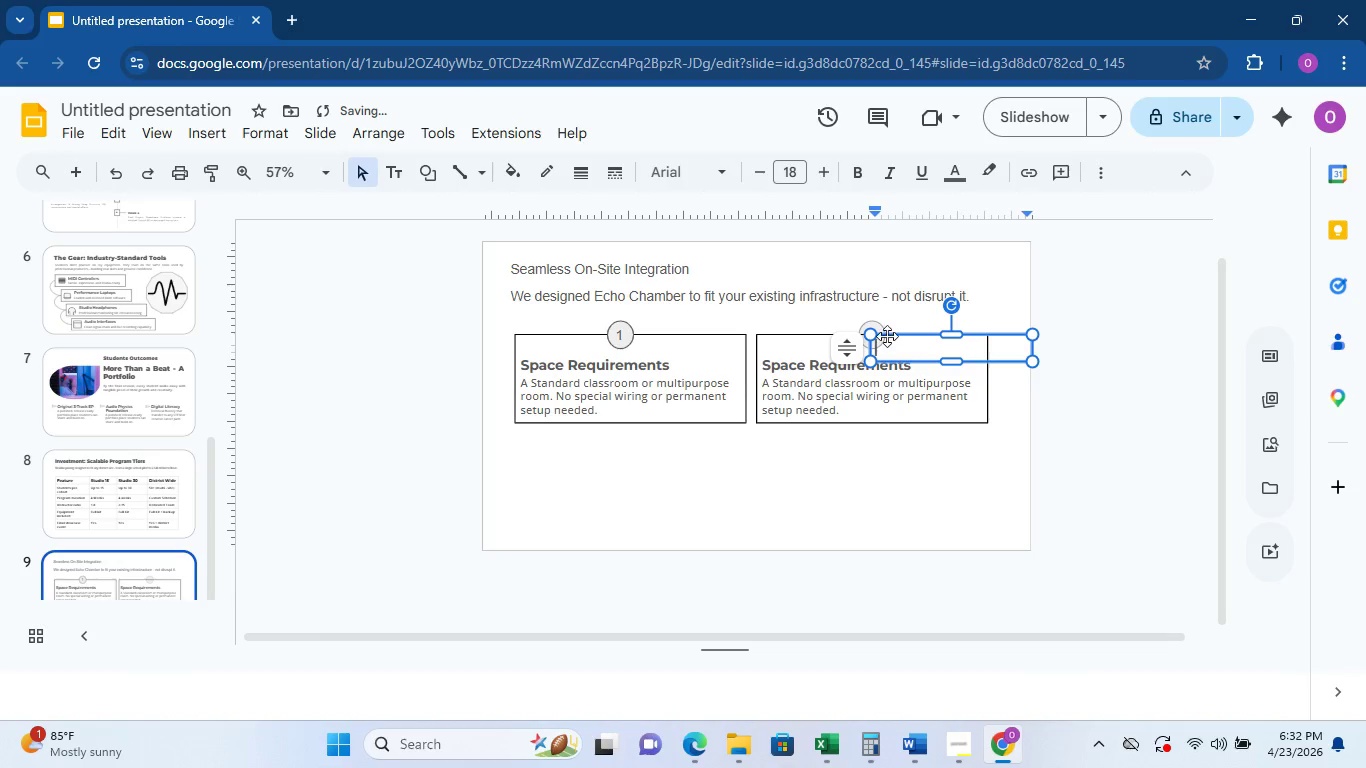 
key(2)
 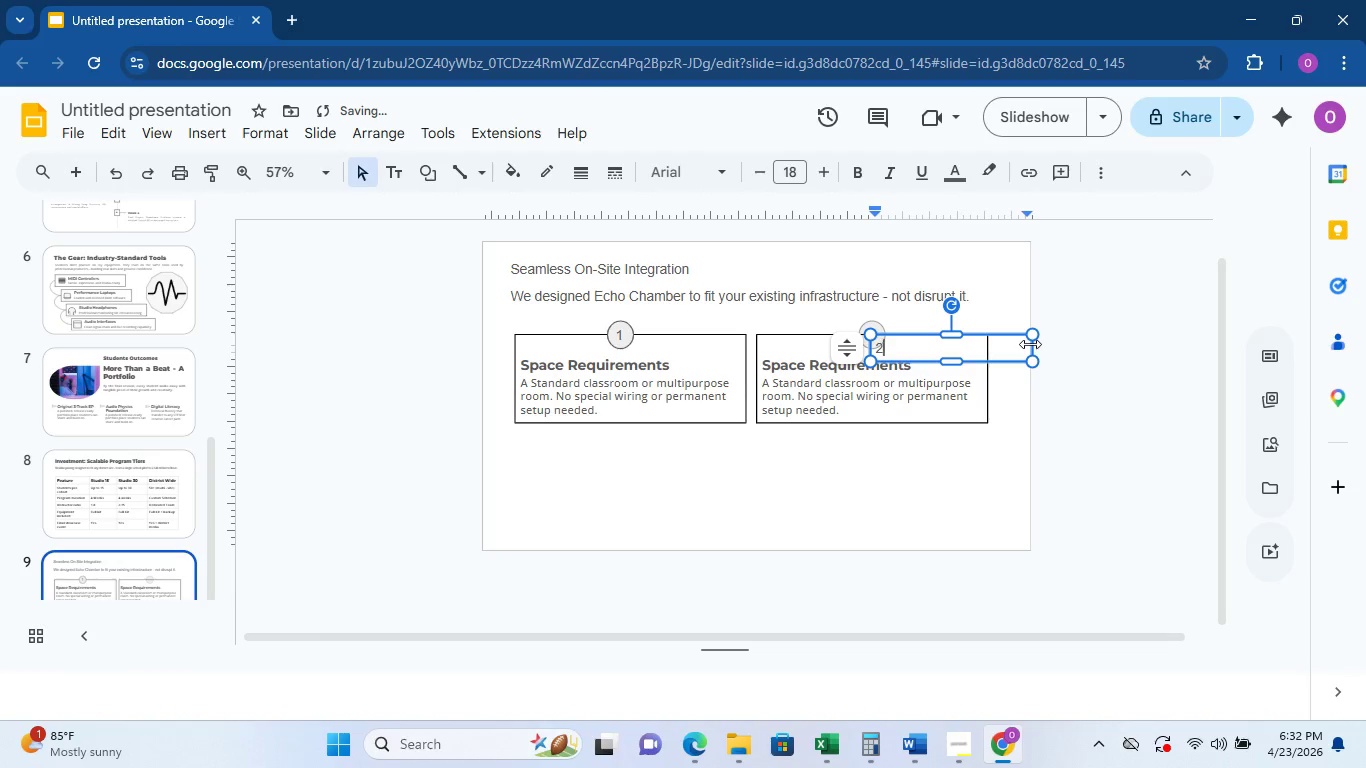 
left_click_drag(start_coordinate=[1030, 344], to_coordinate=[893, 349])
 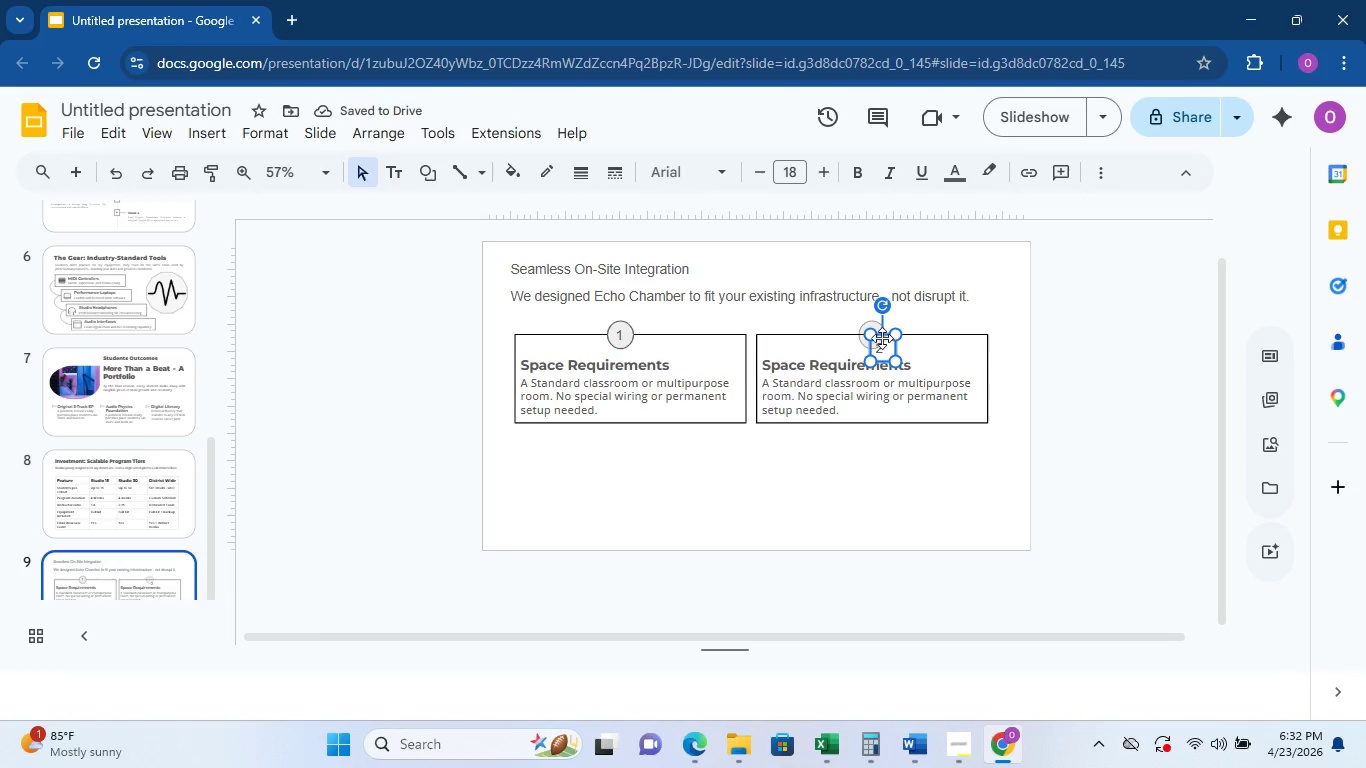 
left_click_drag(start_coordinate=[885, 340], to_coordinate=[876, 327])
 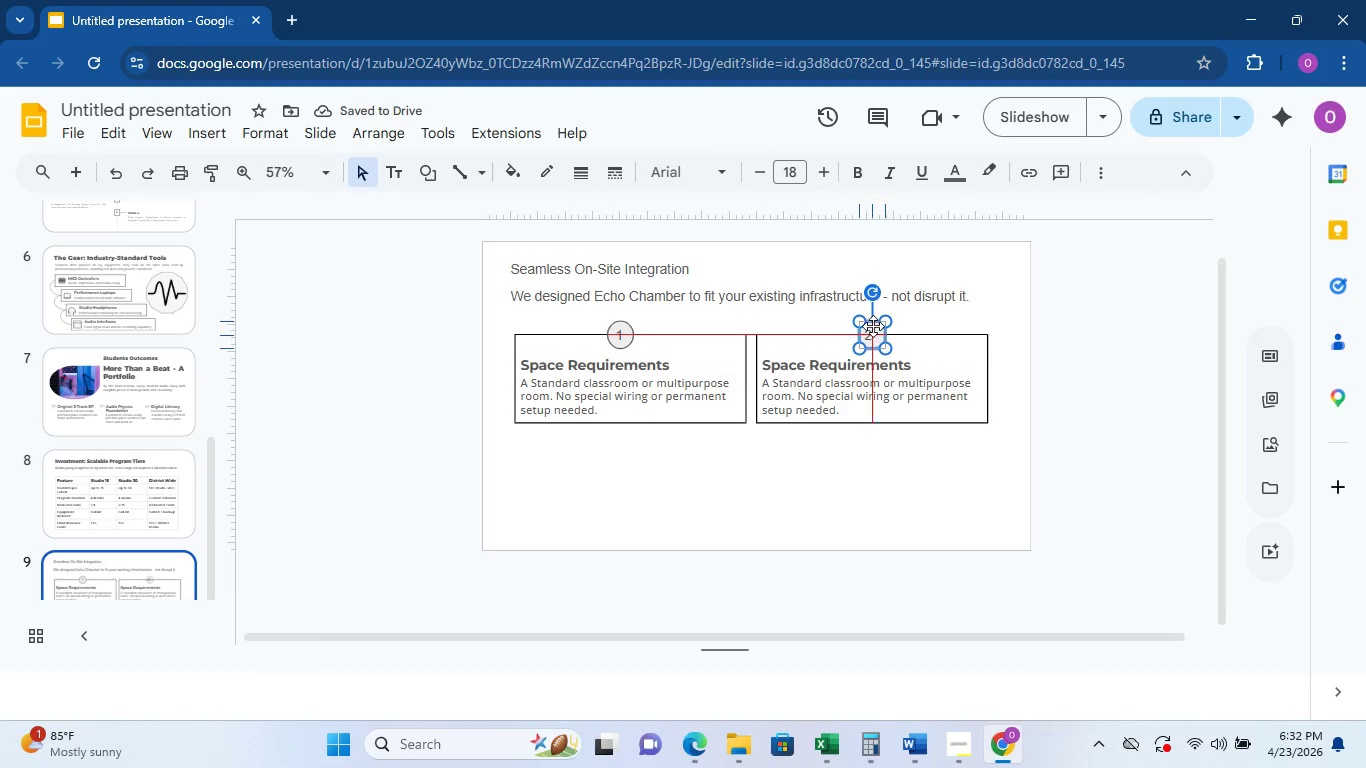 
wait(6.56)
 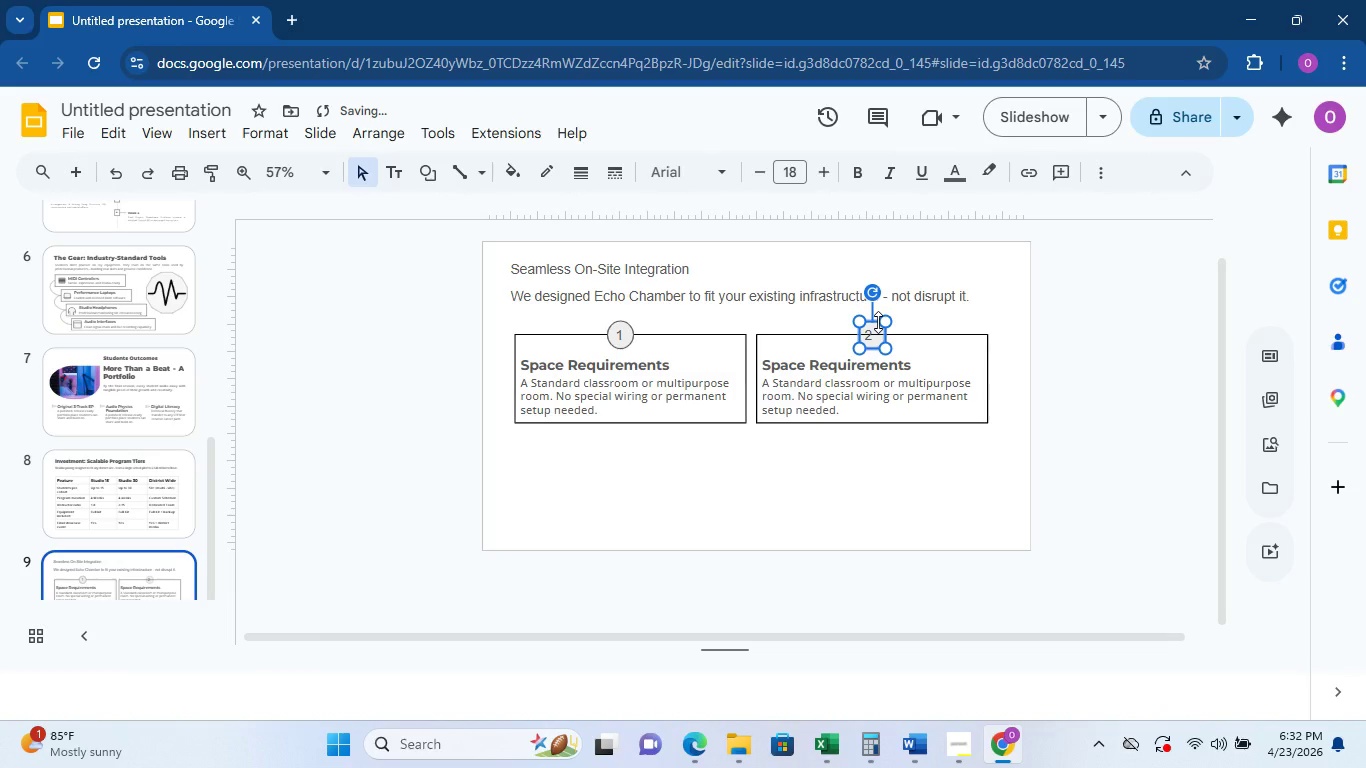 
right_click([874, 325])
 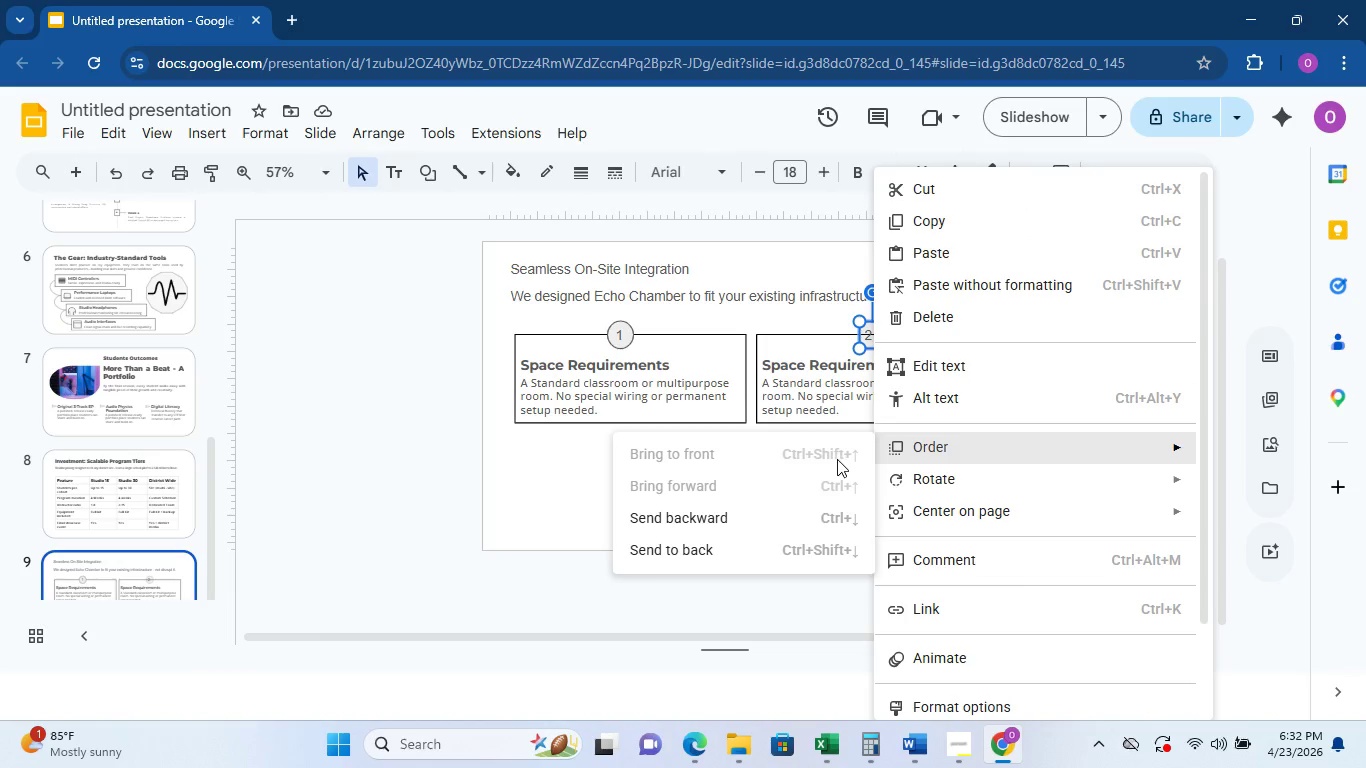 
left_click([868, 341])
 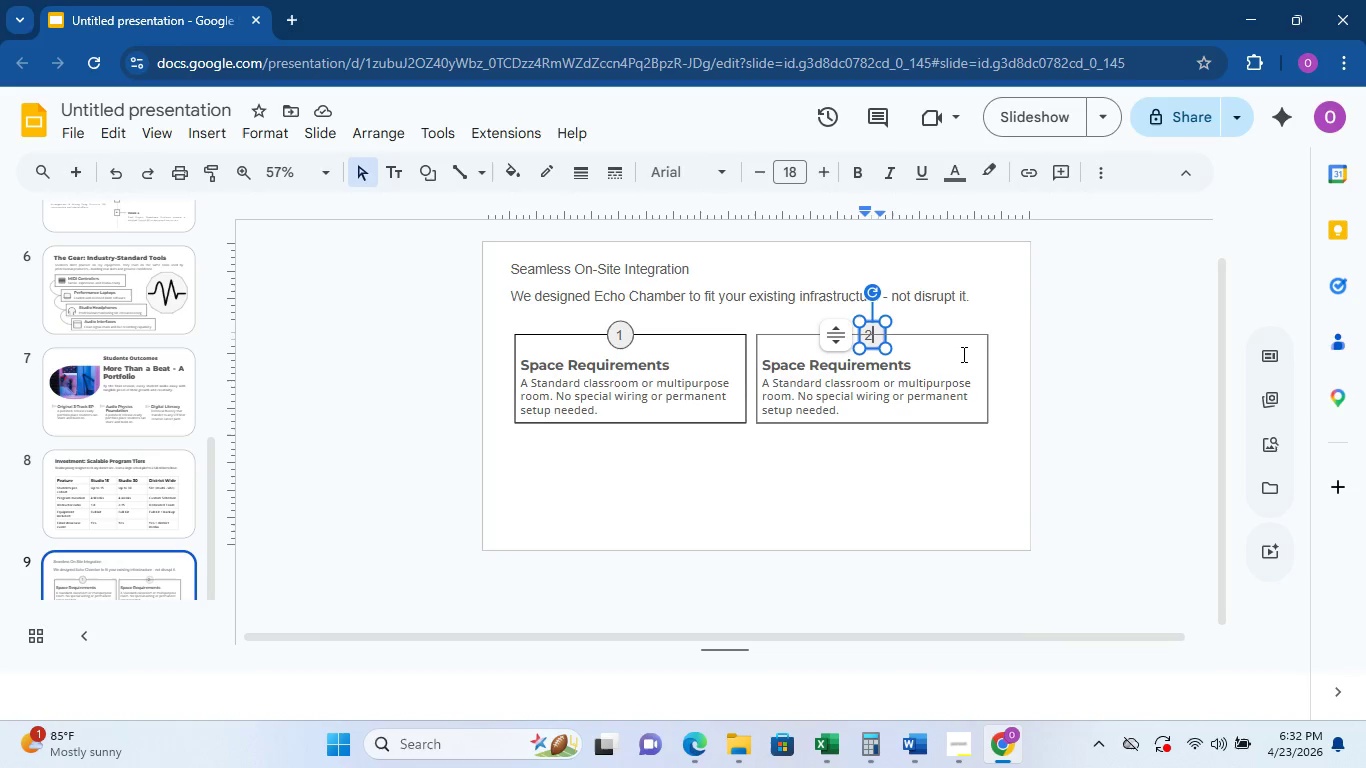 
key(Backspace)
 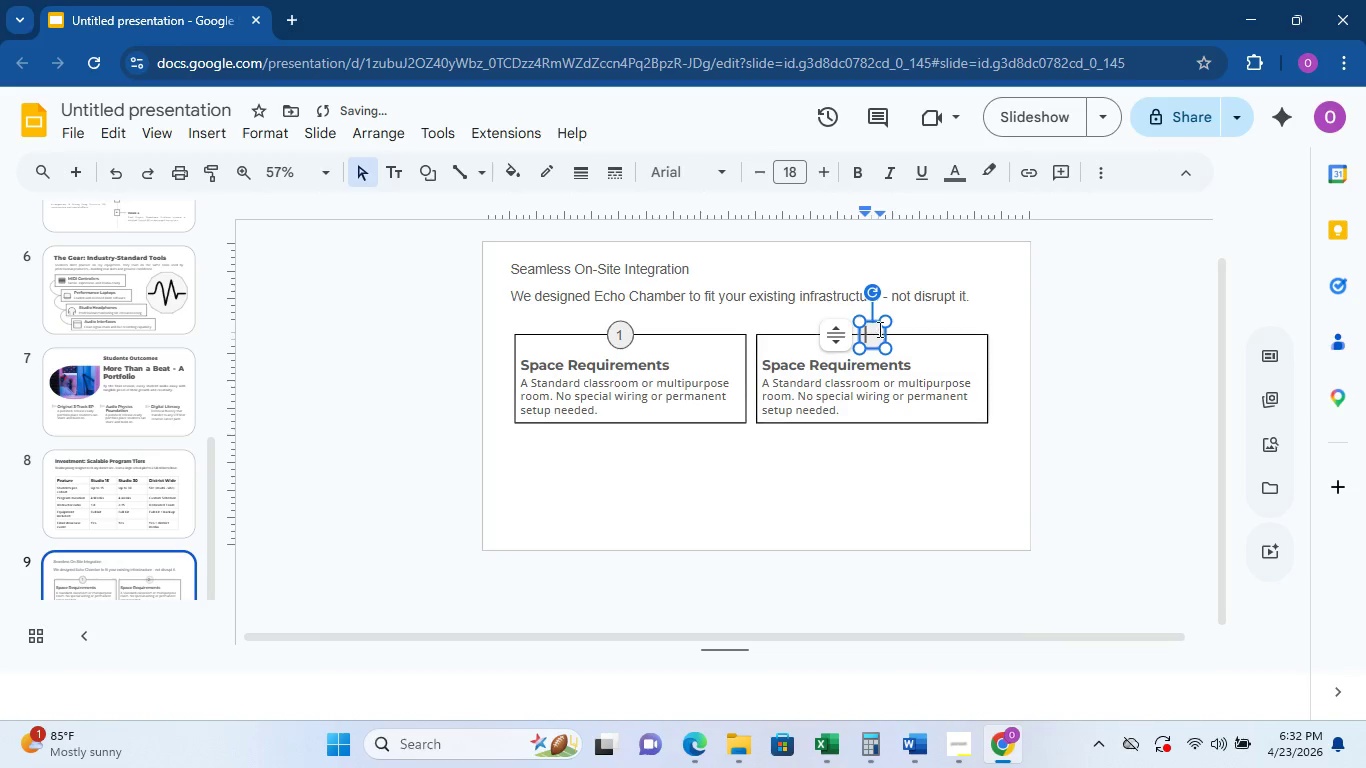 
left_click([875, 322])
 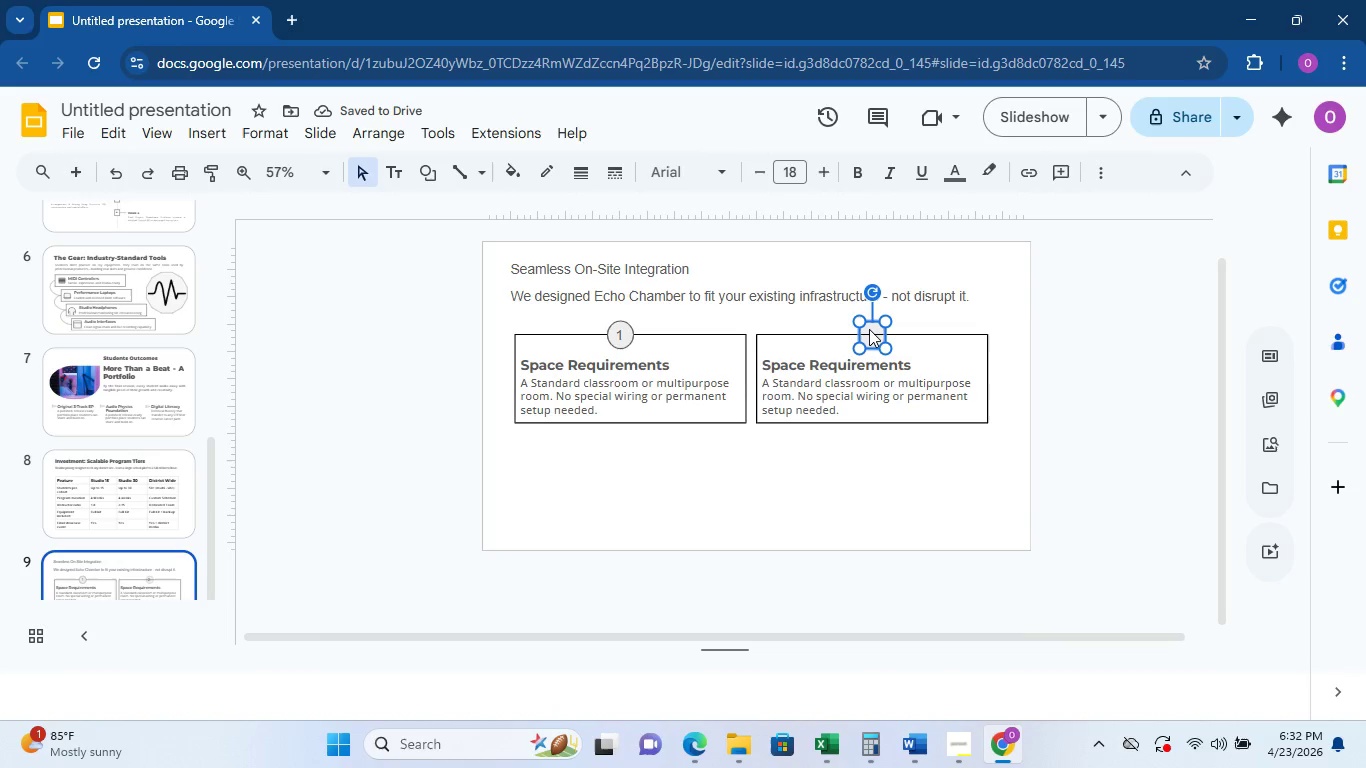 
left_click([869, 331])
 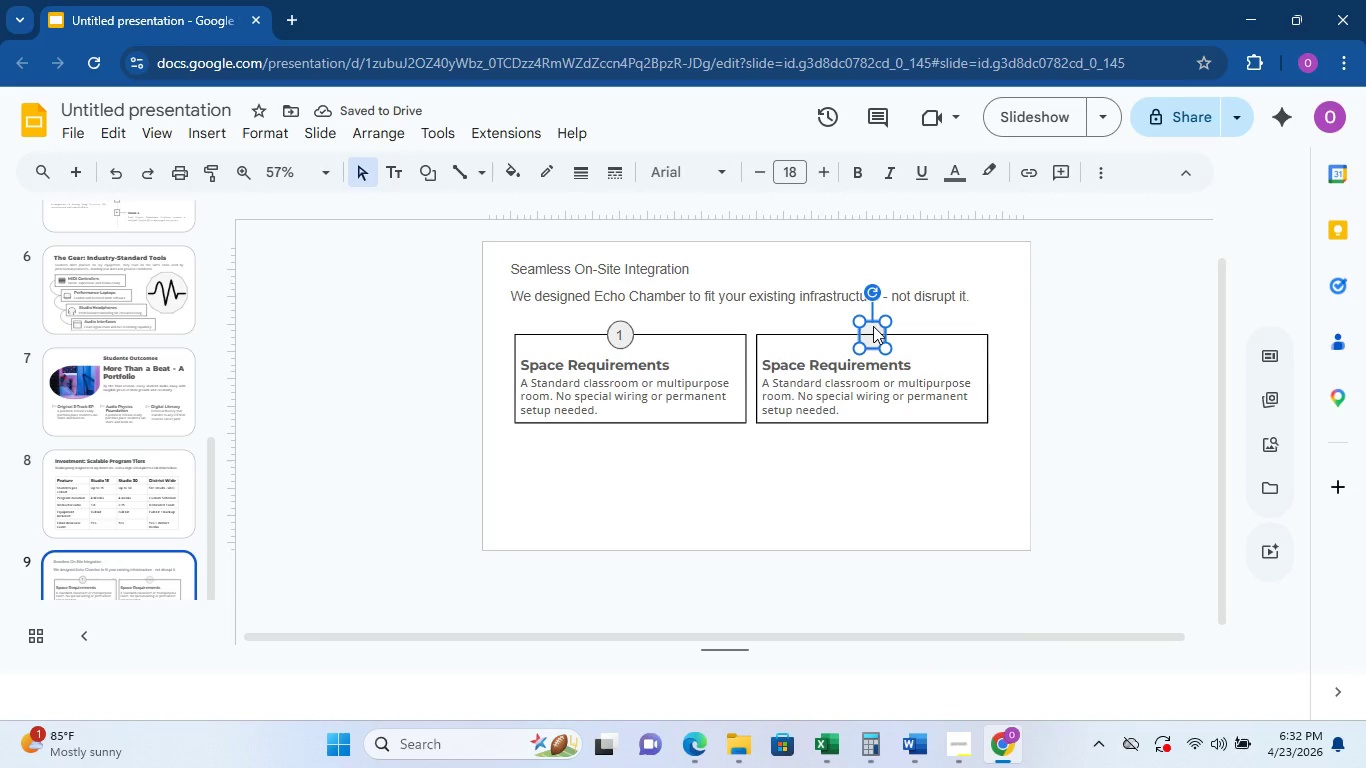 
key(Escape)
 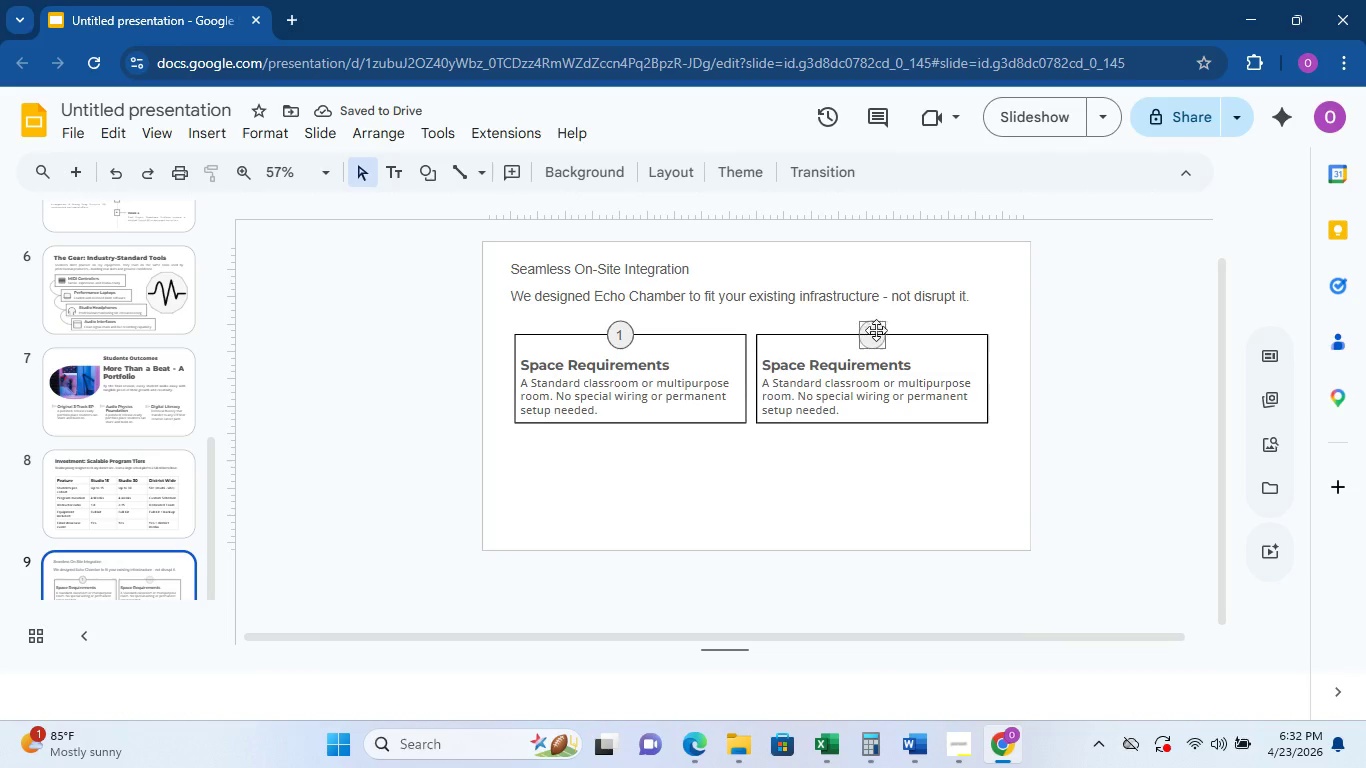 
left_click([878, 333])
 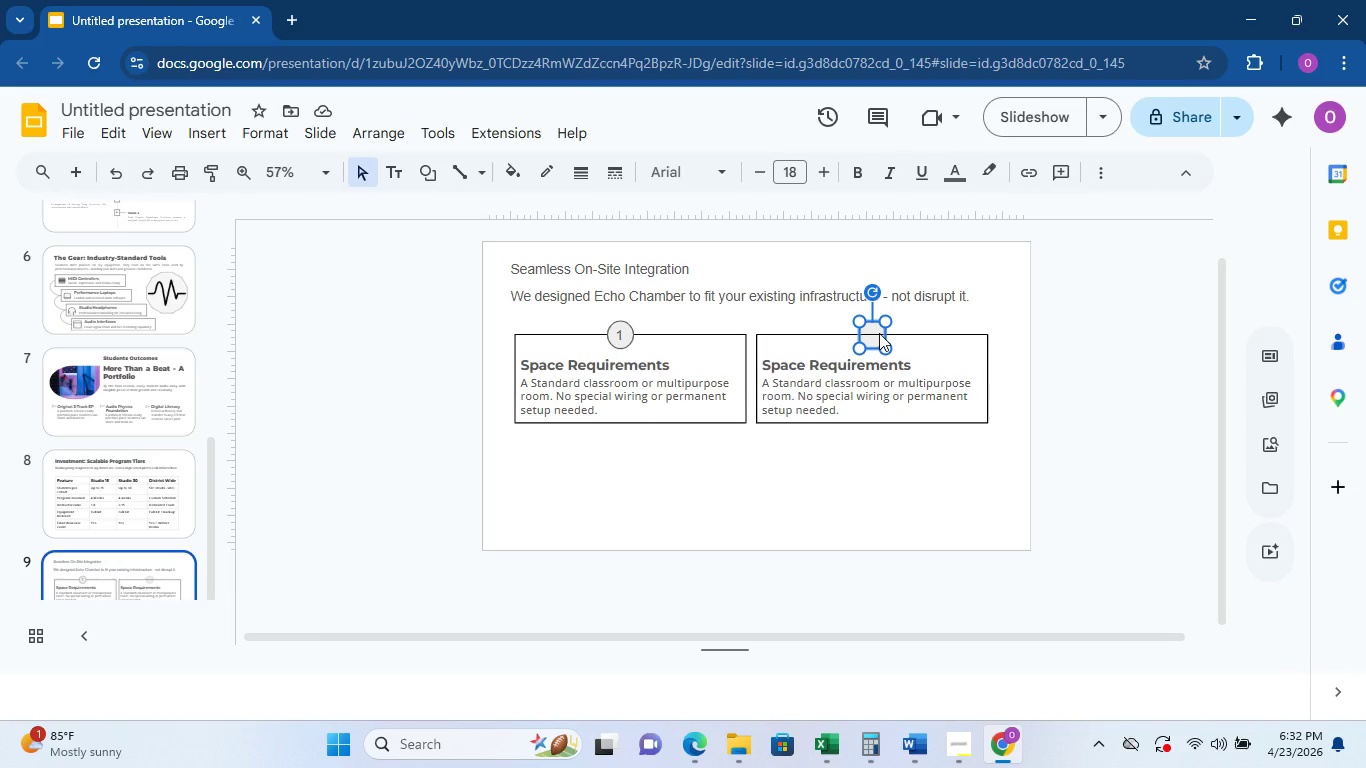 
left_click([873, 331])
 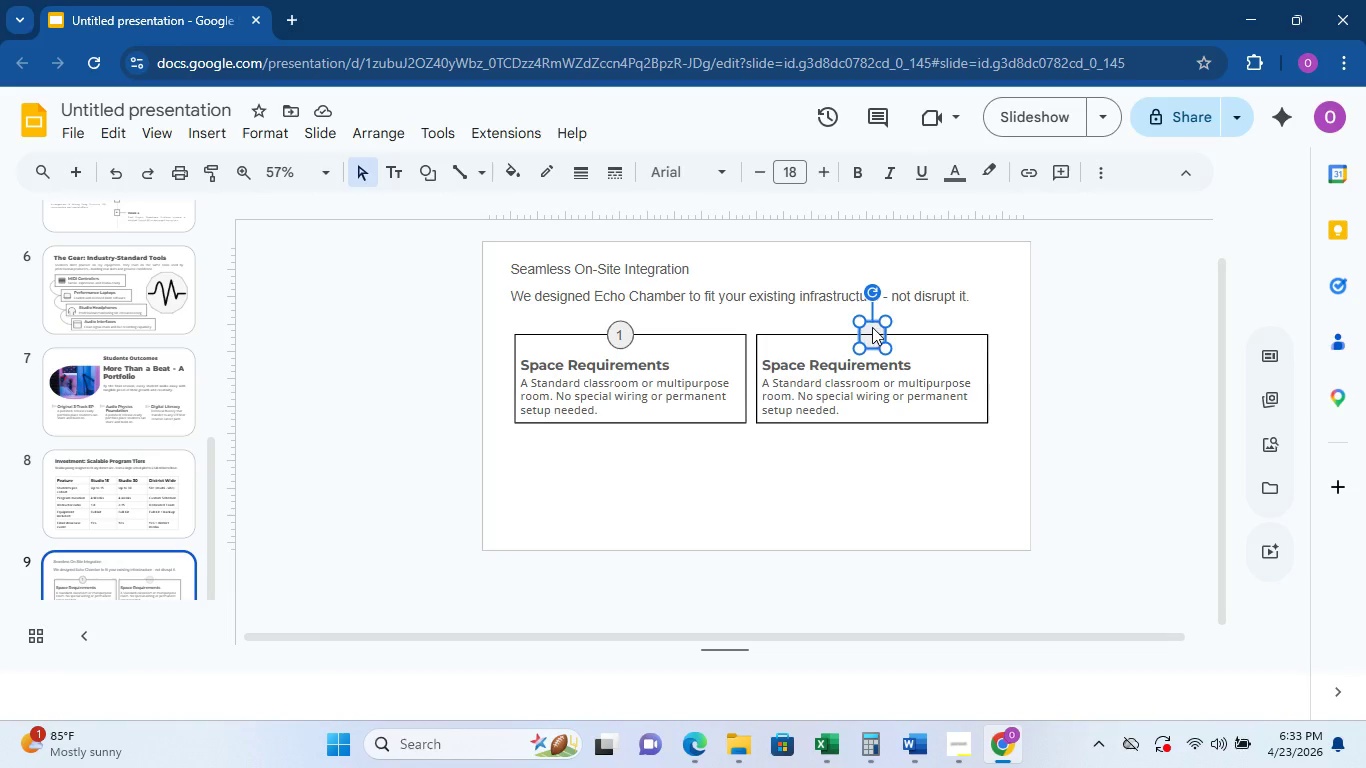 
left_click([872, 327])
 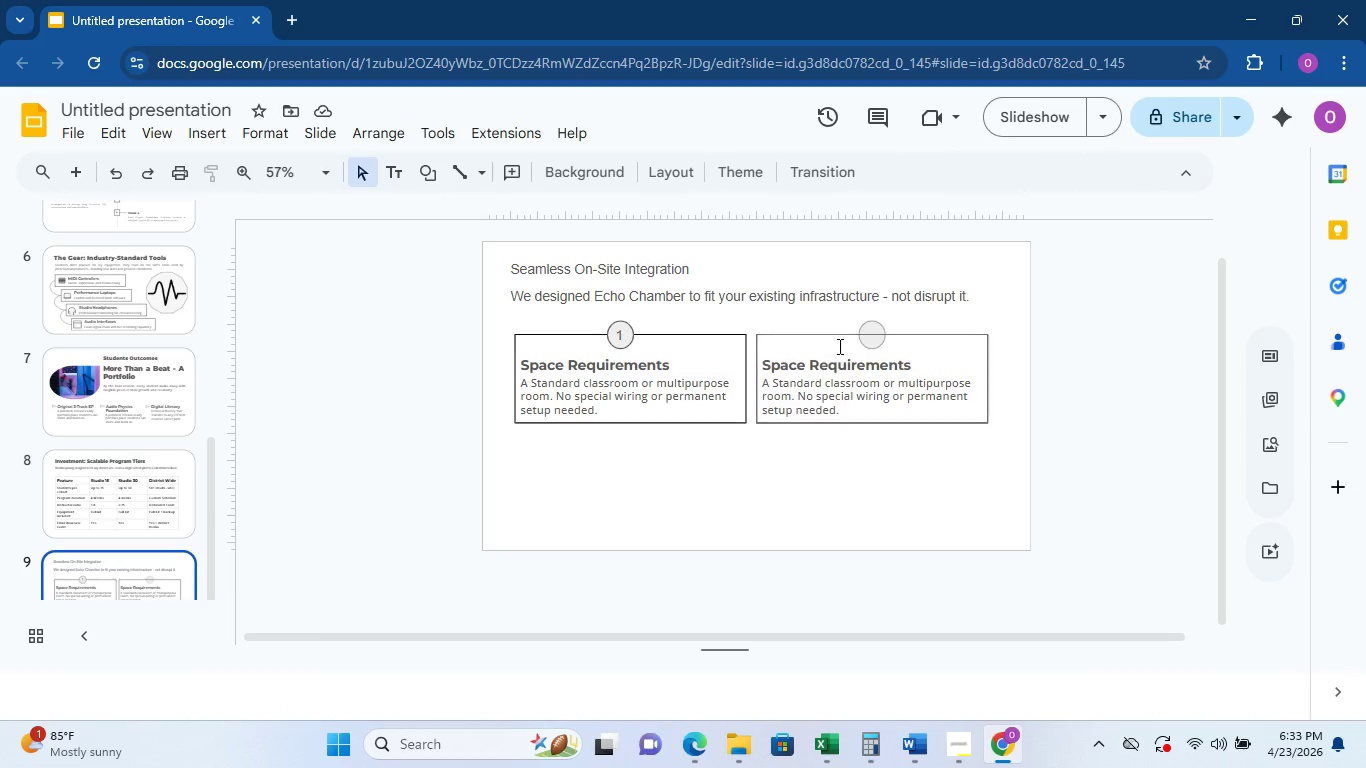 
left_click_drag(start_coordinate=[865, 324], to_coordinate=[865, 312])
 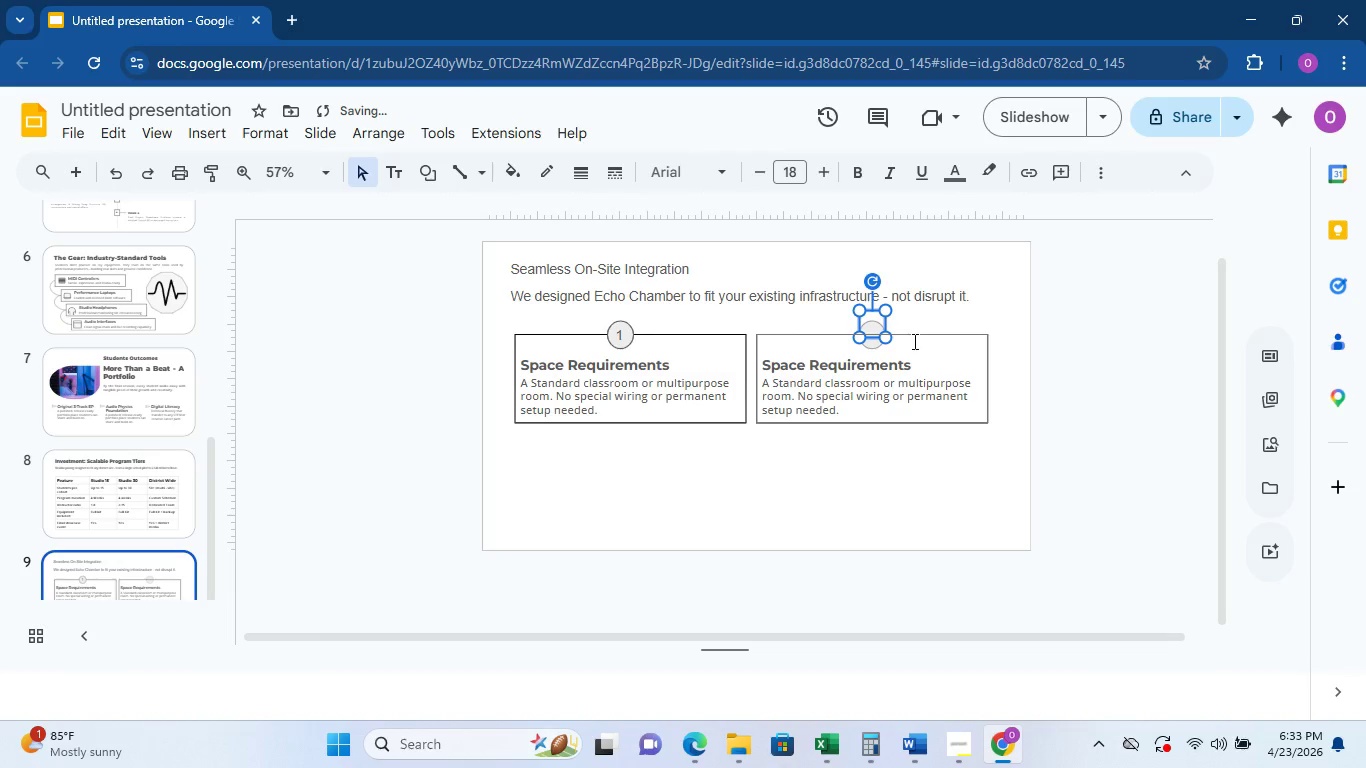 
key(Backspace)
 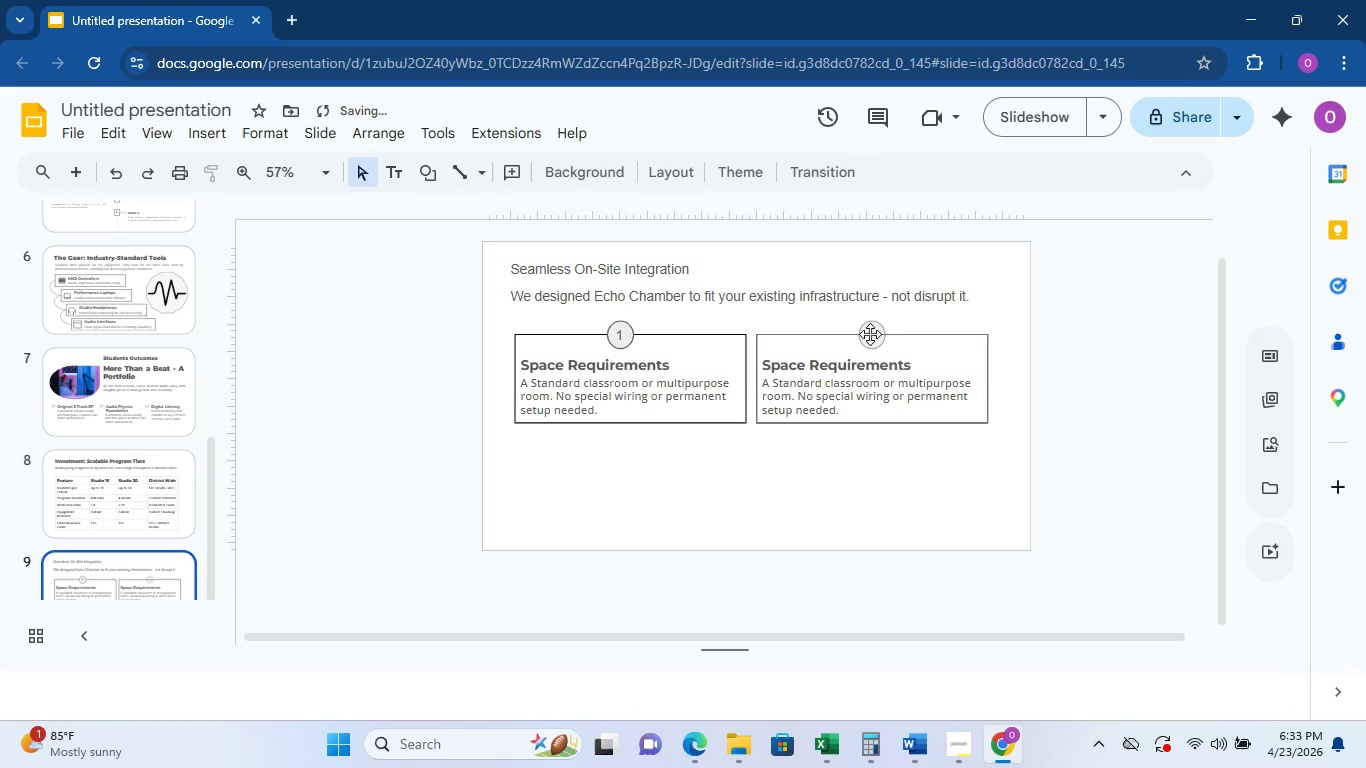 
left_click([872, 322])
 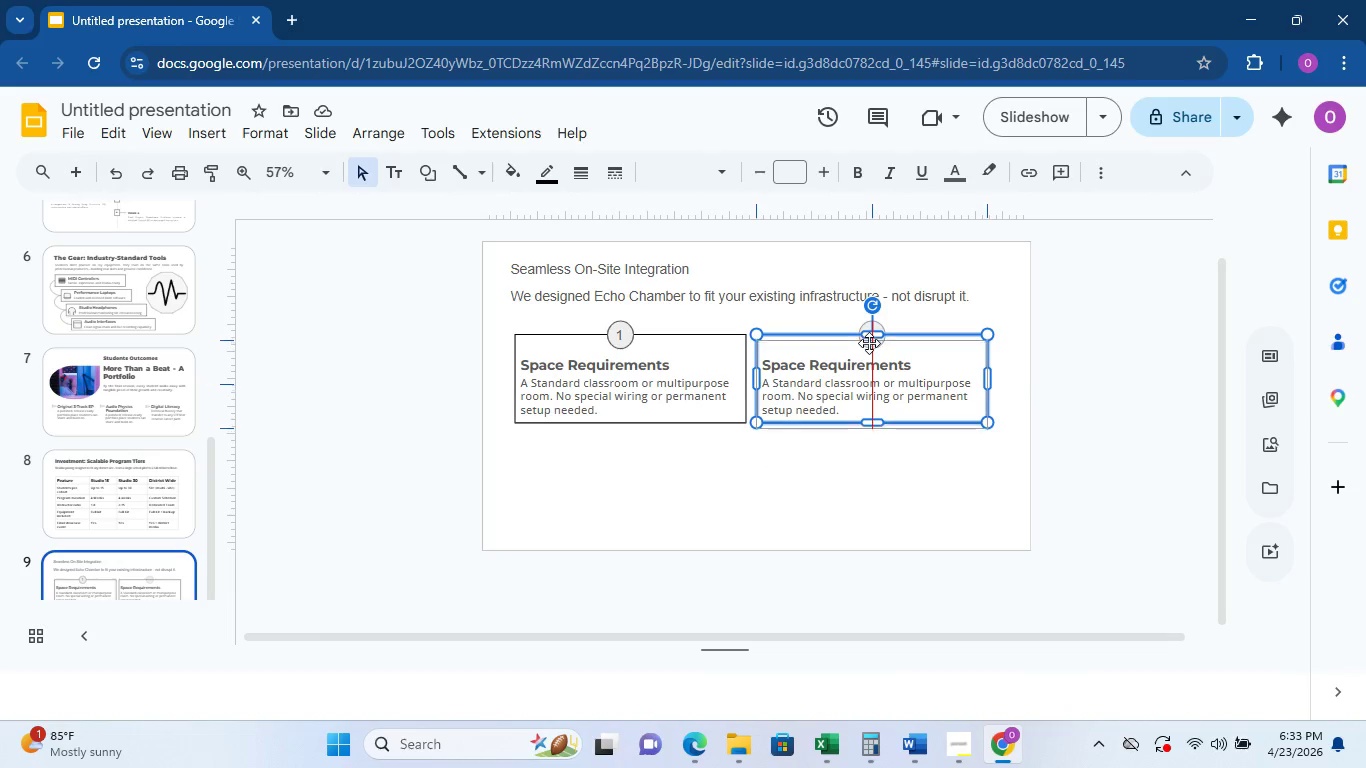 
wait(6.03)
 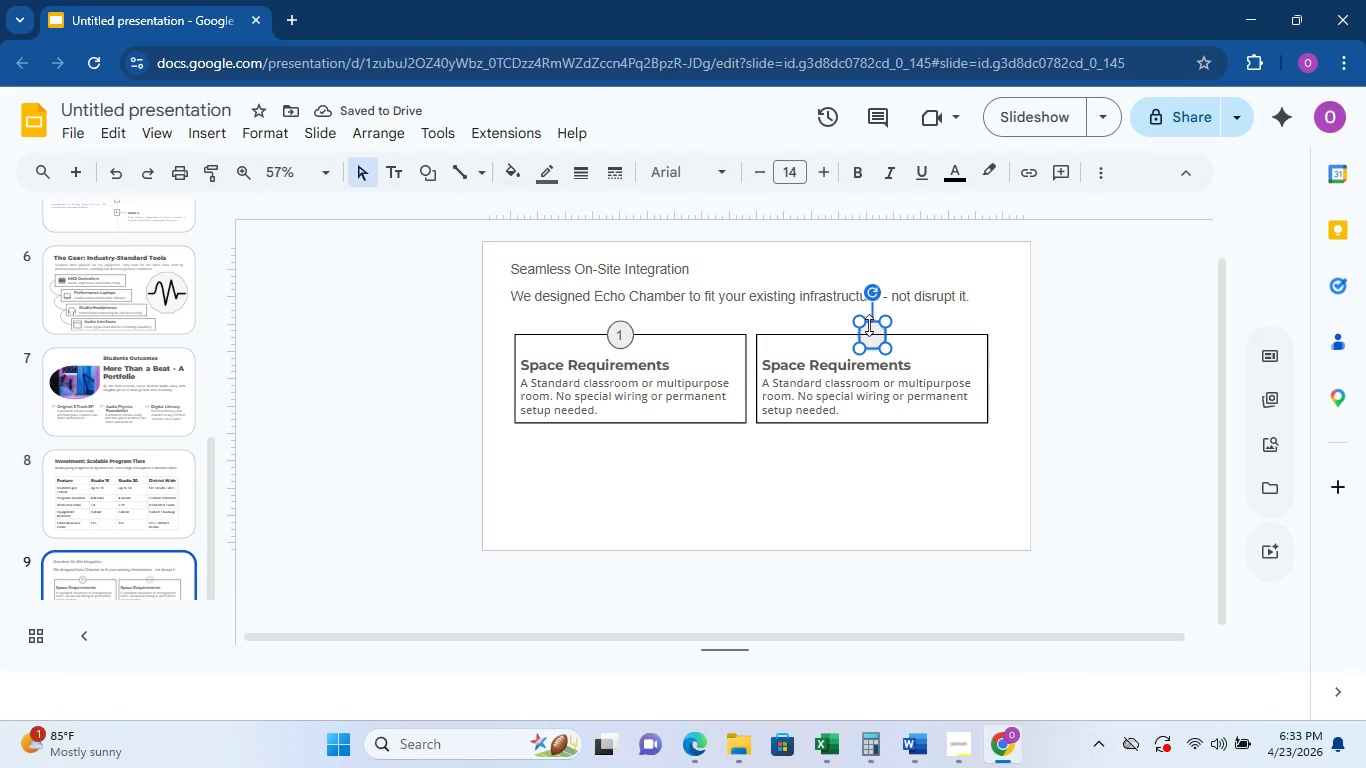 
left_click([830, 450])
 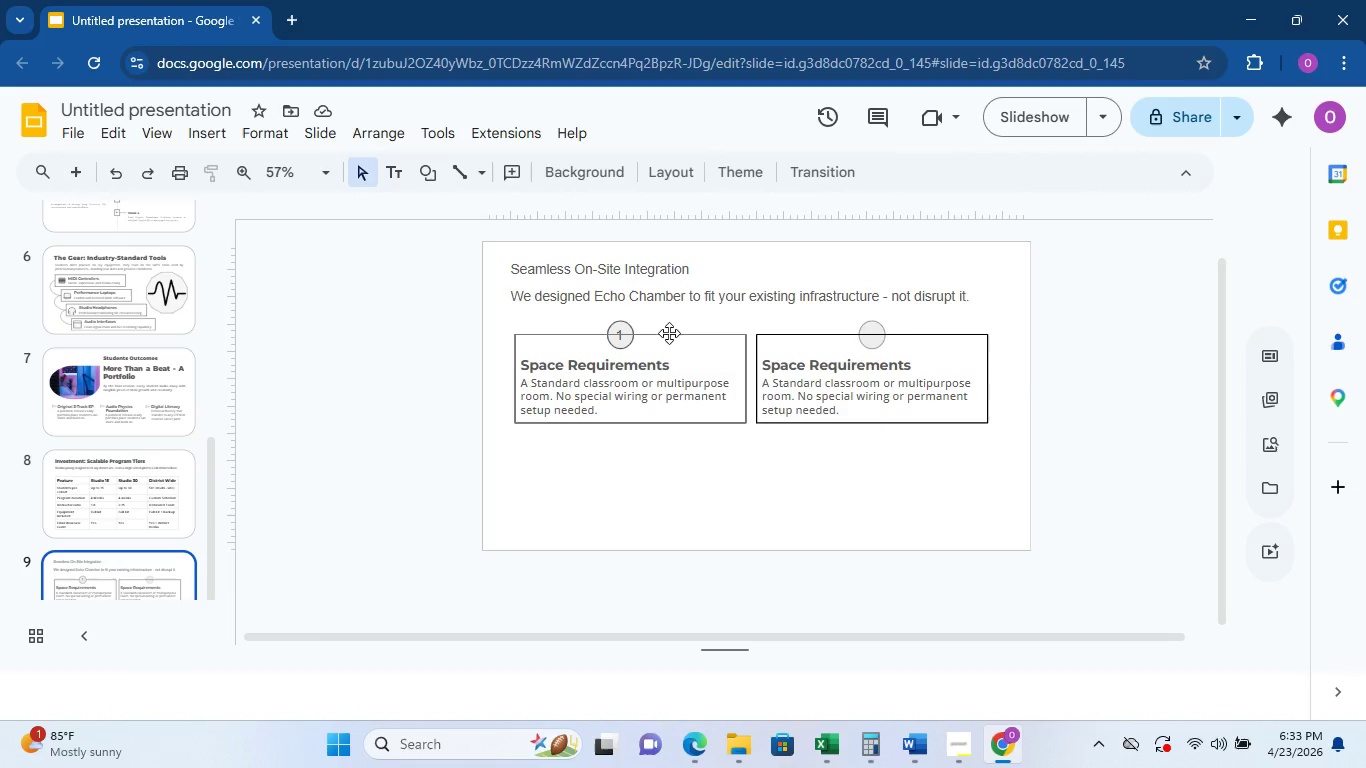 
left_click([615, 335])
 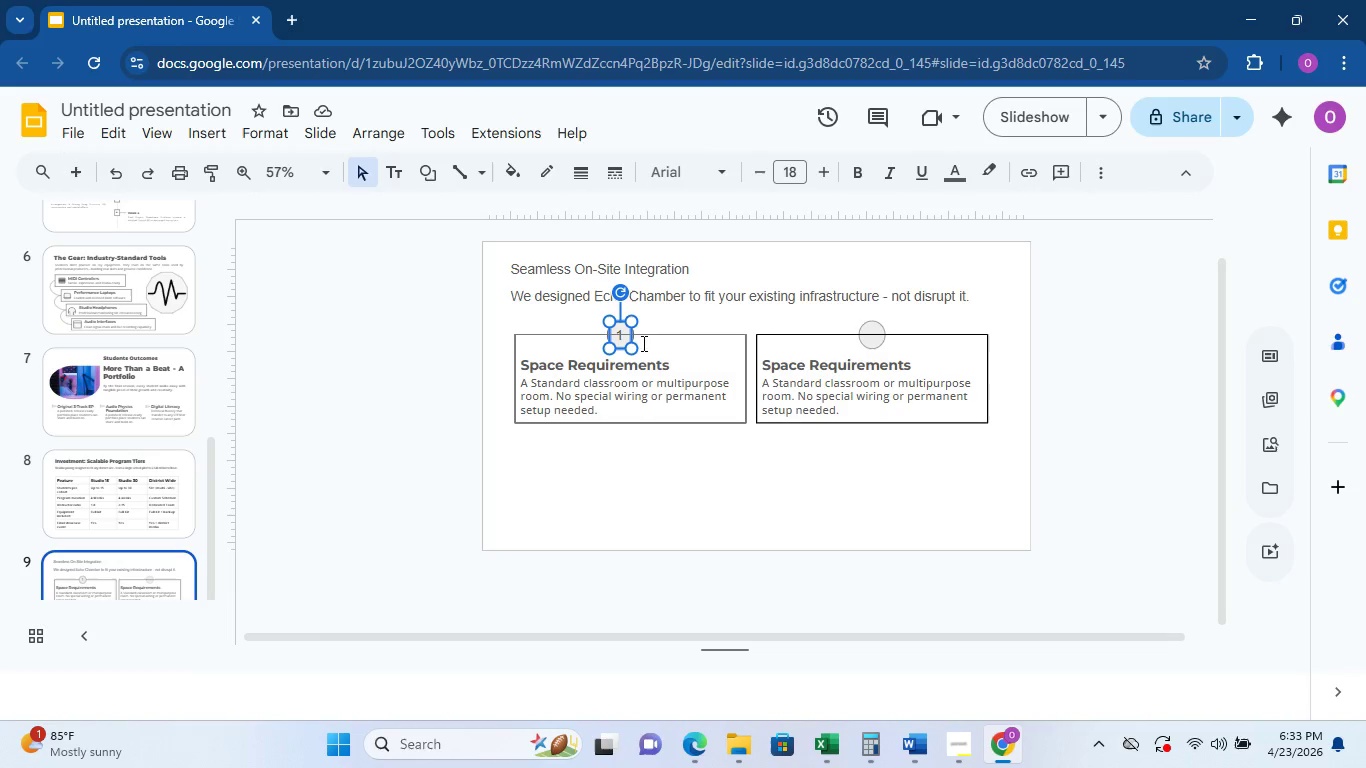 
left_click([639, 336])
 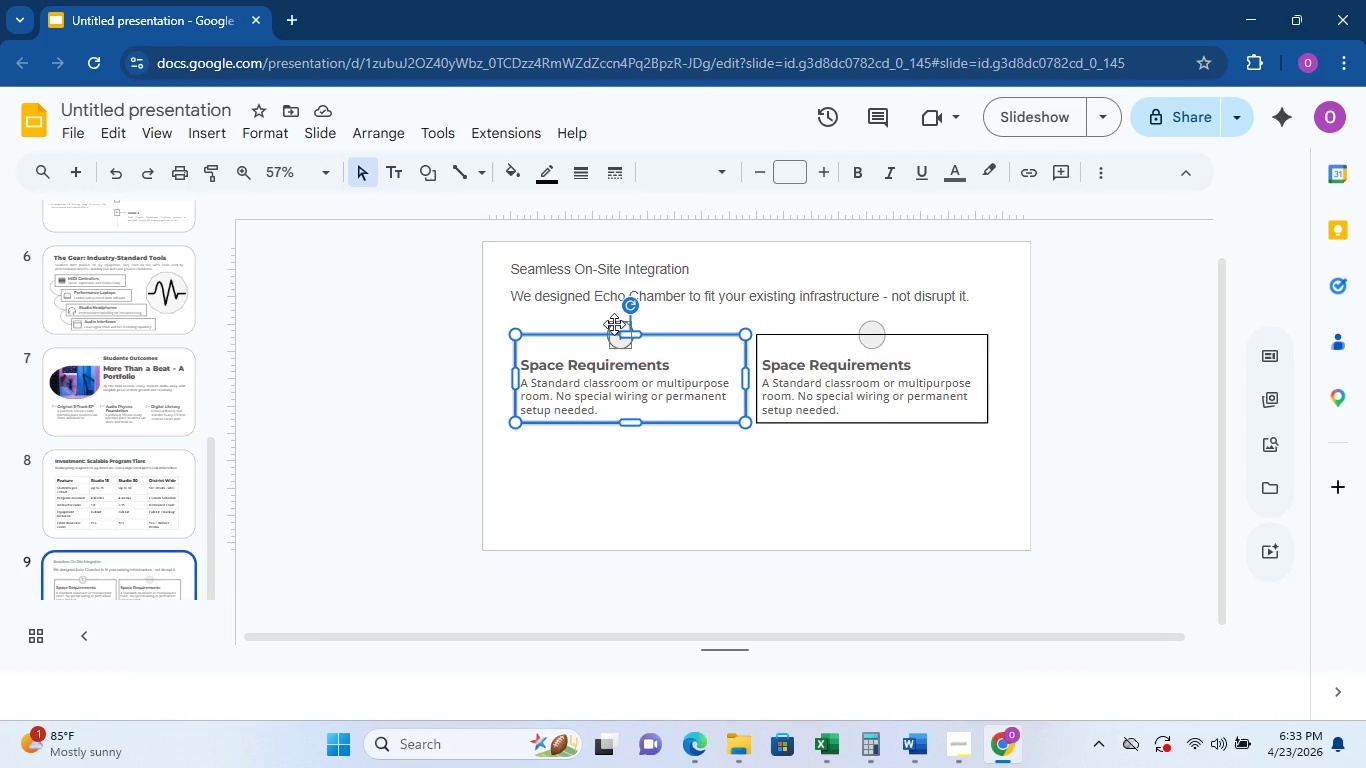 
left_click([614, 324])
 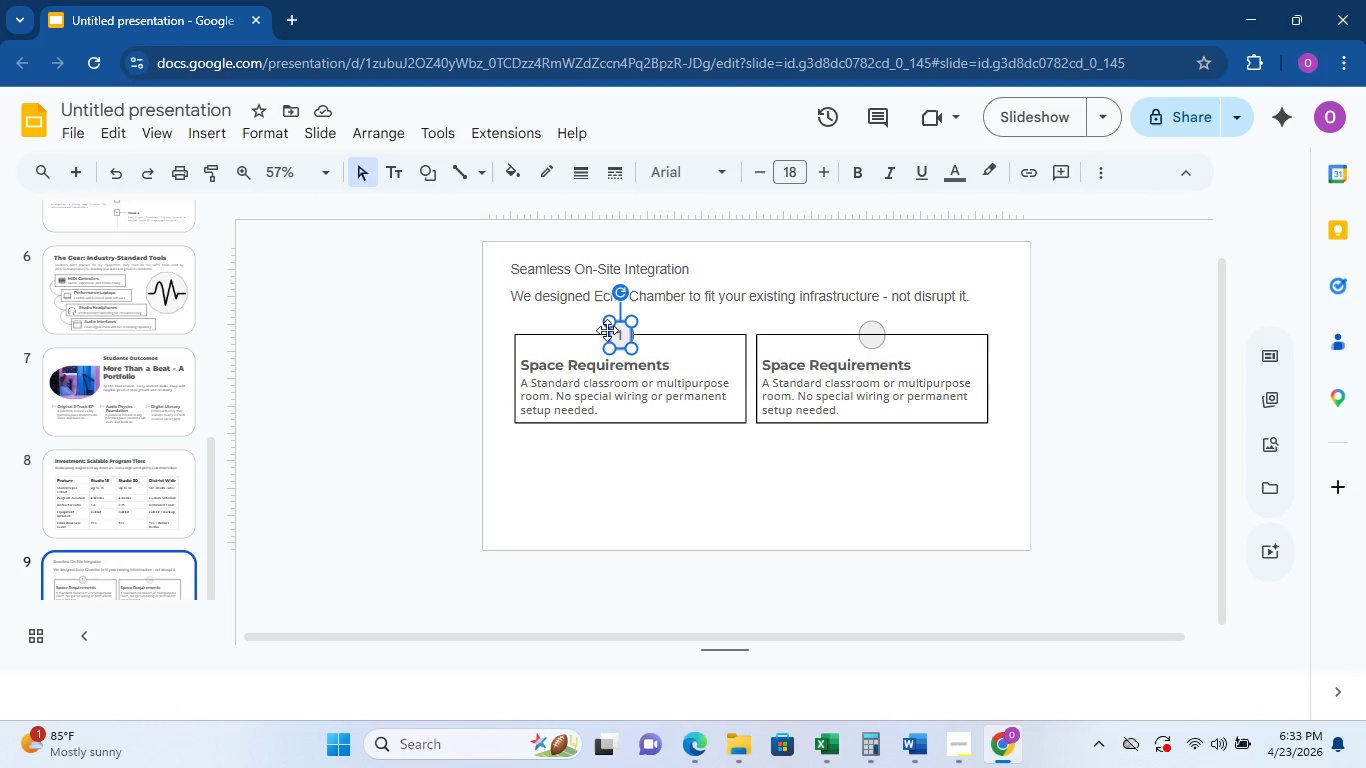 
hold_key(key=ControlLeft, duration=0.62)
left_click([606, 333])
 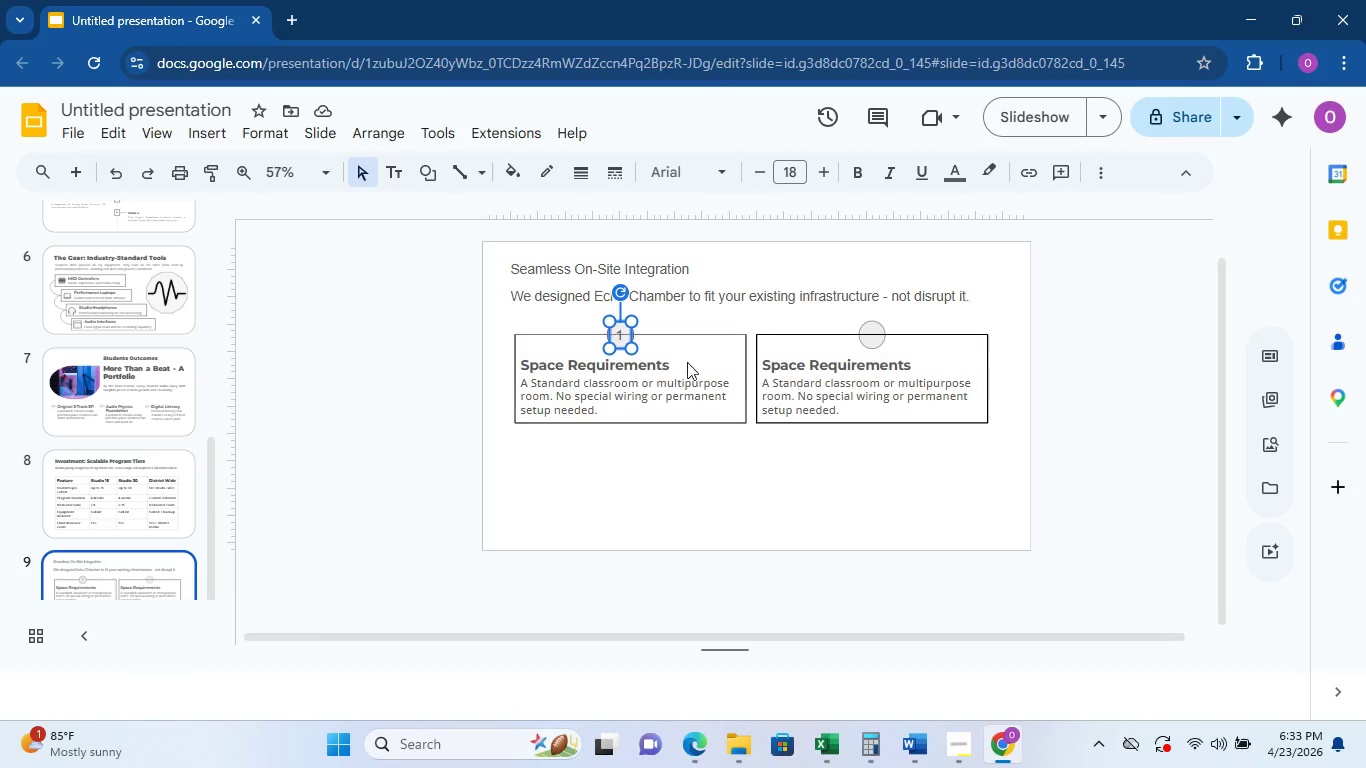 
left_click([713, 378])
 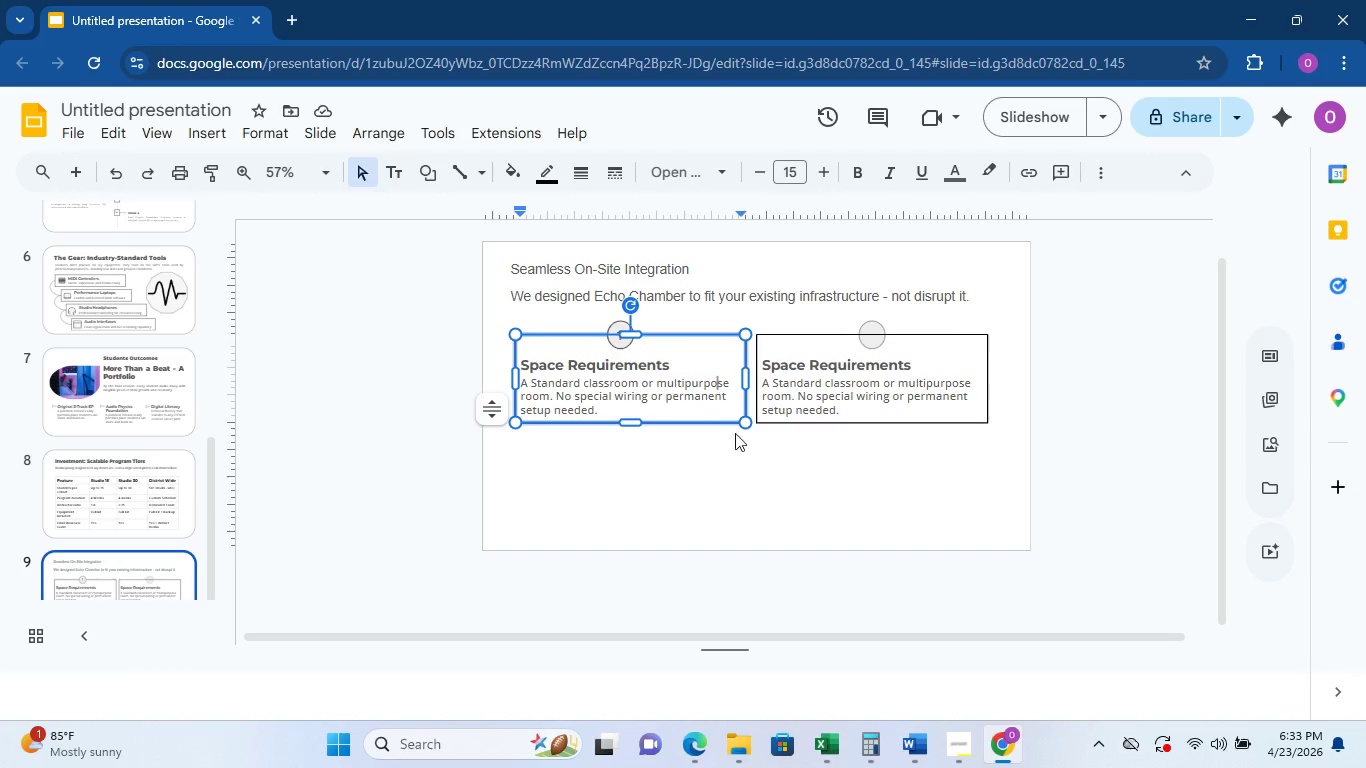 
left_click([738, 438])
 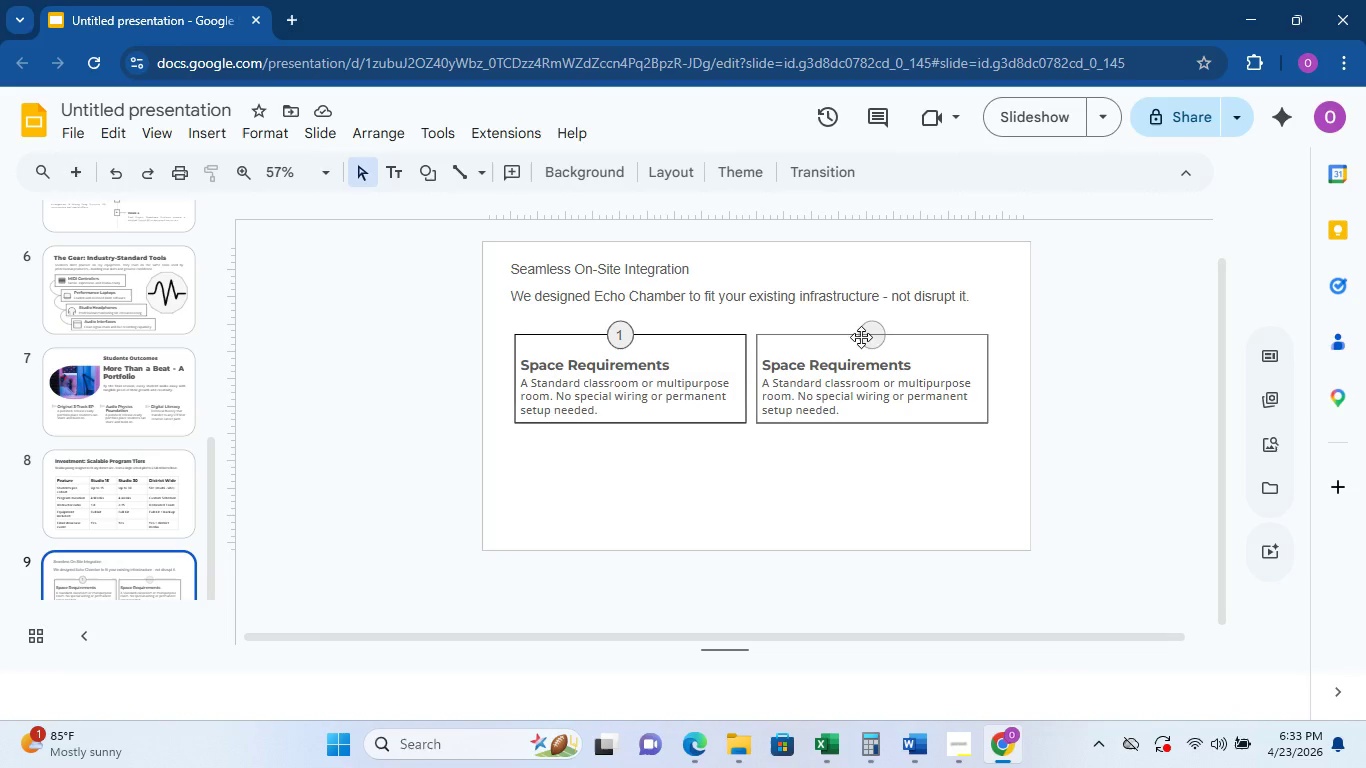 
left_click([861, 337])
 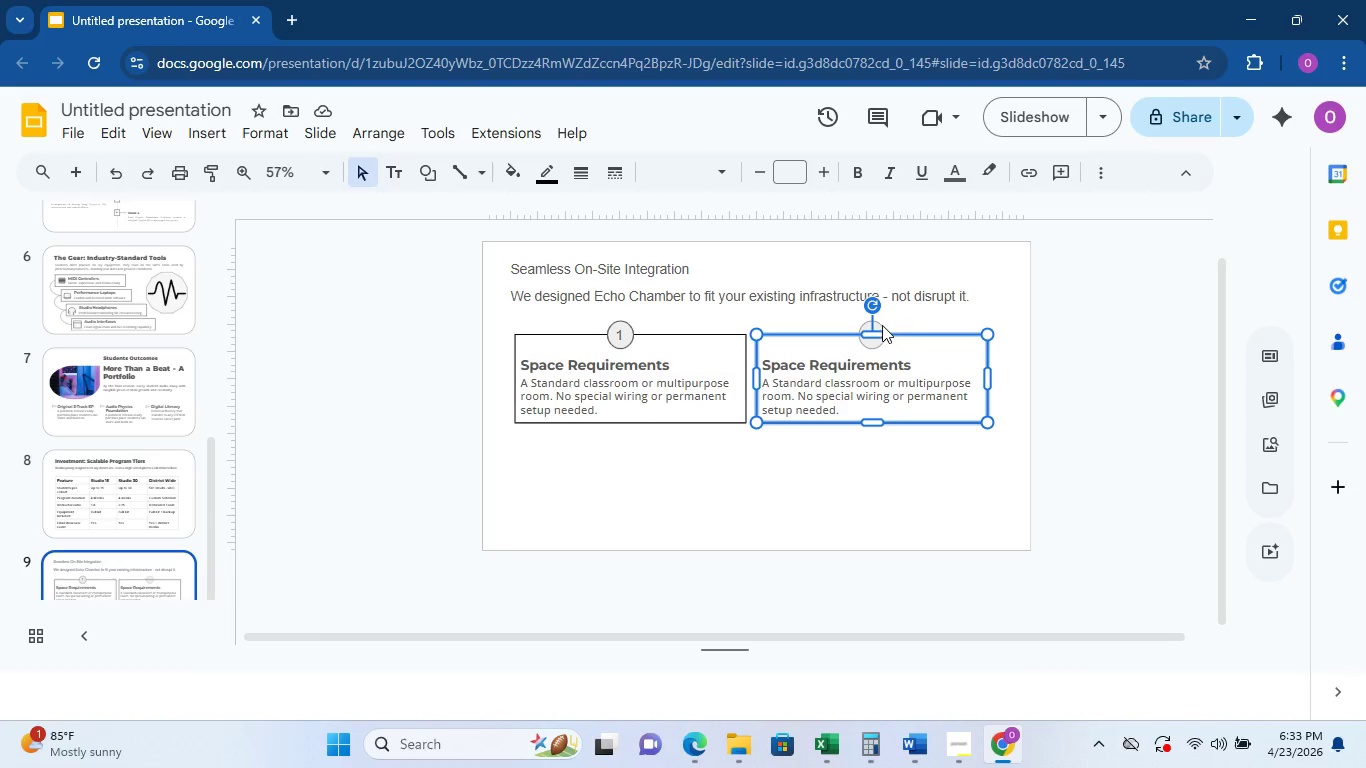 
left_click([879, 324])
 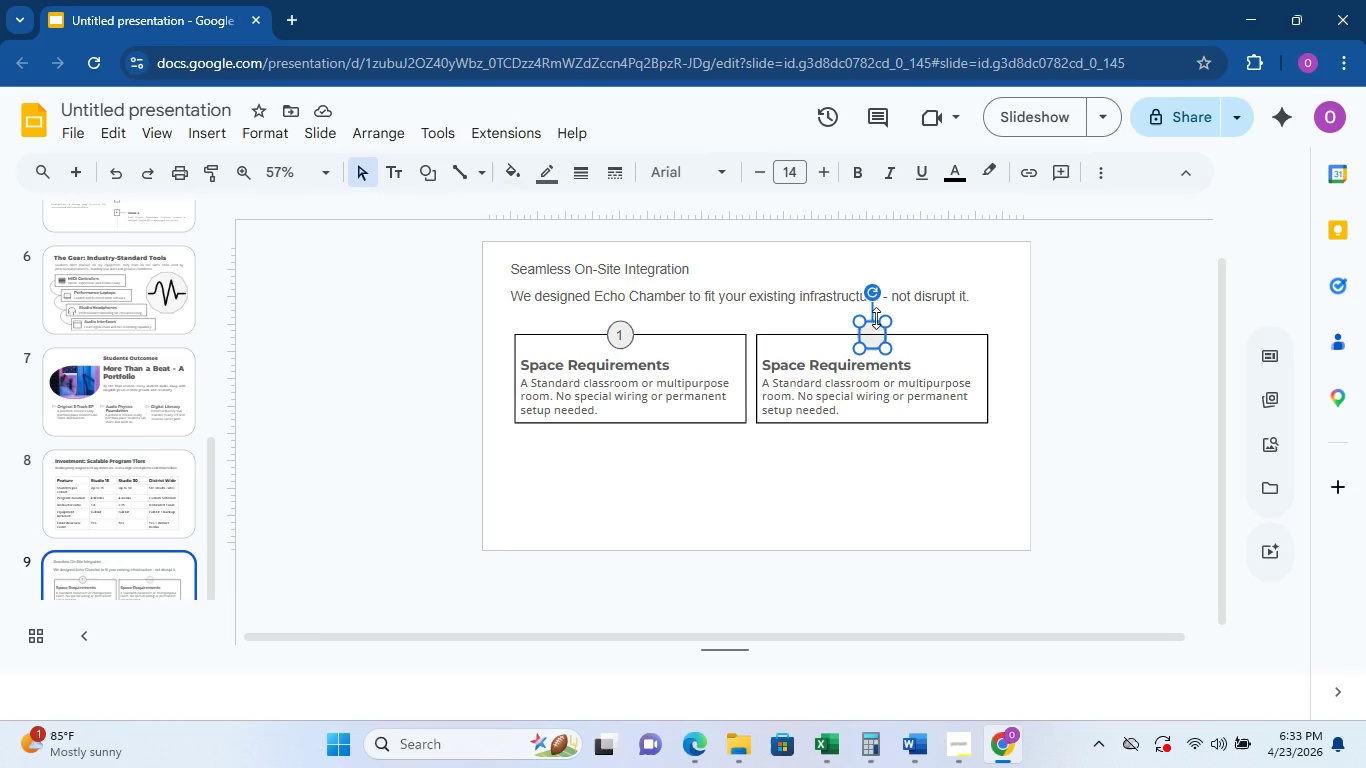 
key(Delete)
 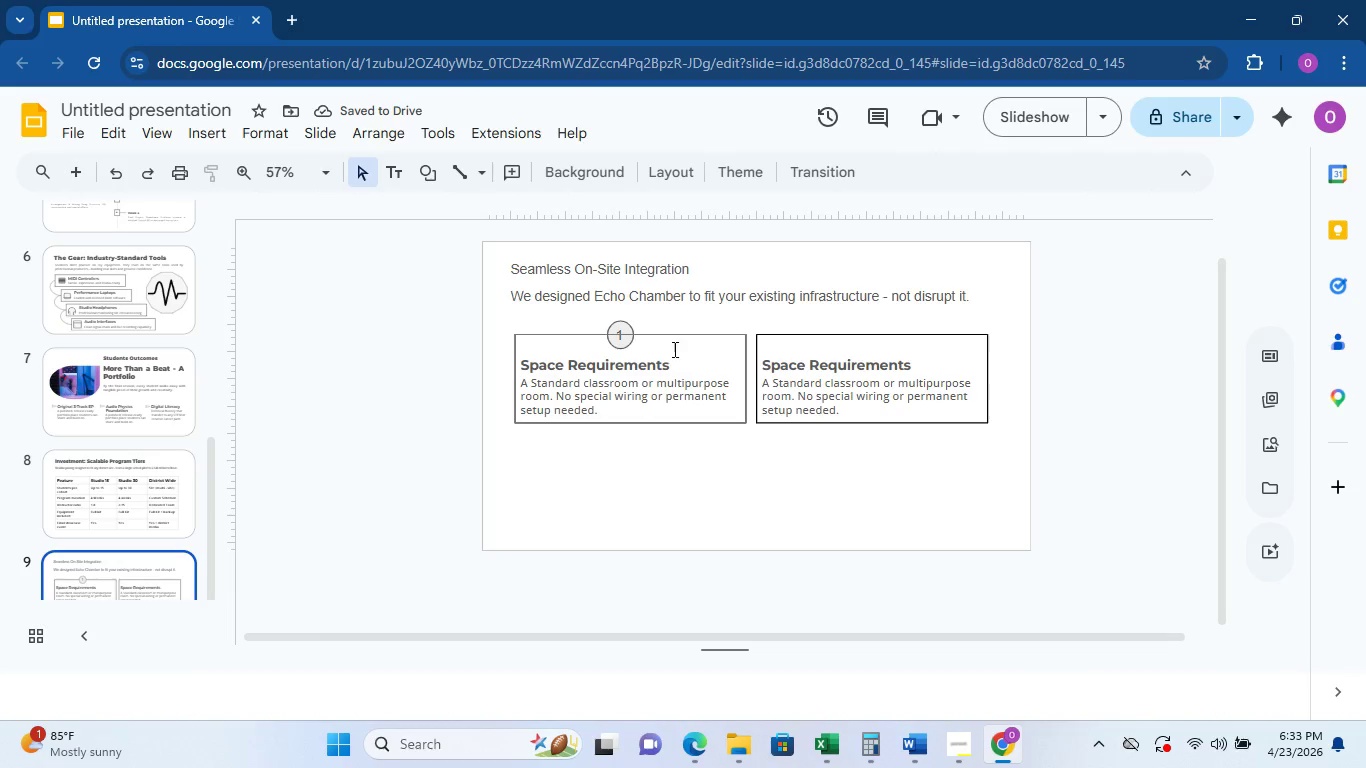 
left_click([756, 319])
 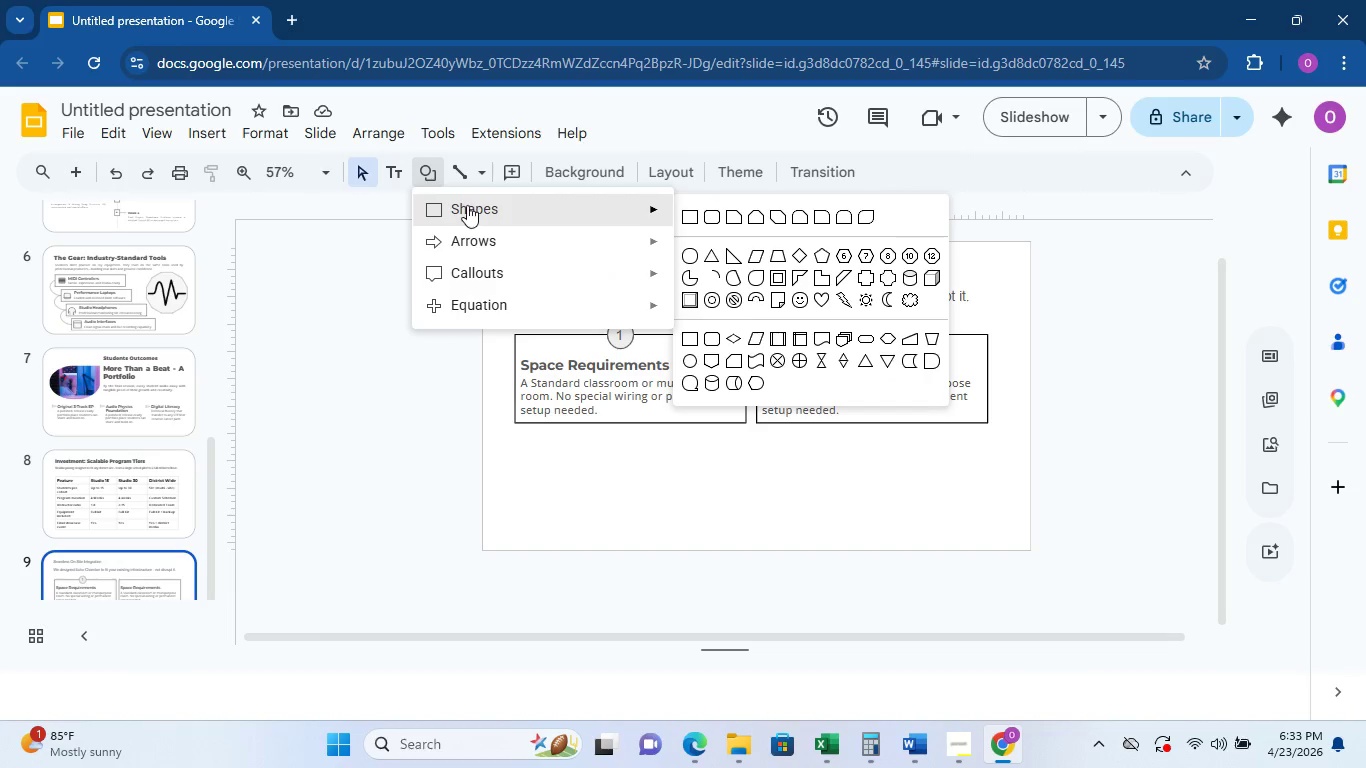 
left_click([689, 245])
 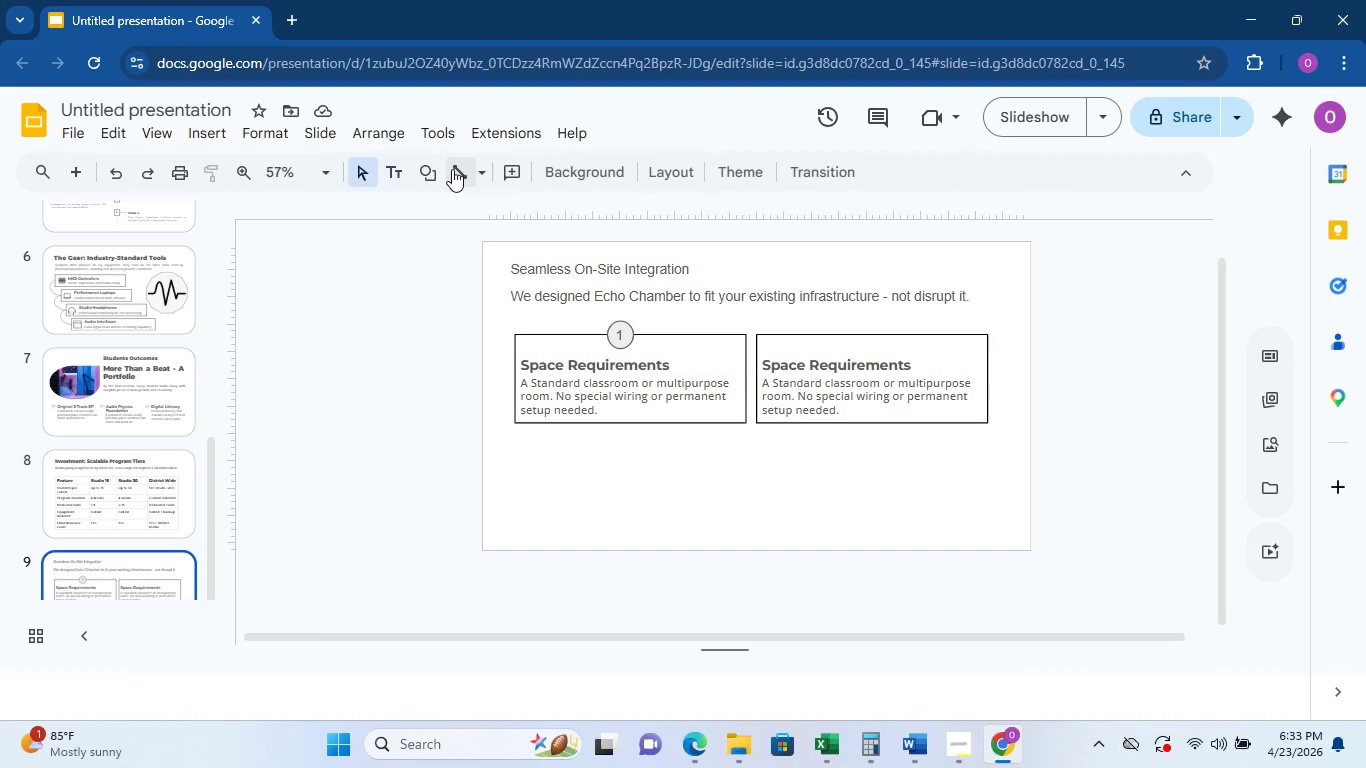 
left_click([439, 173])
 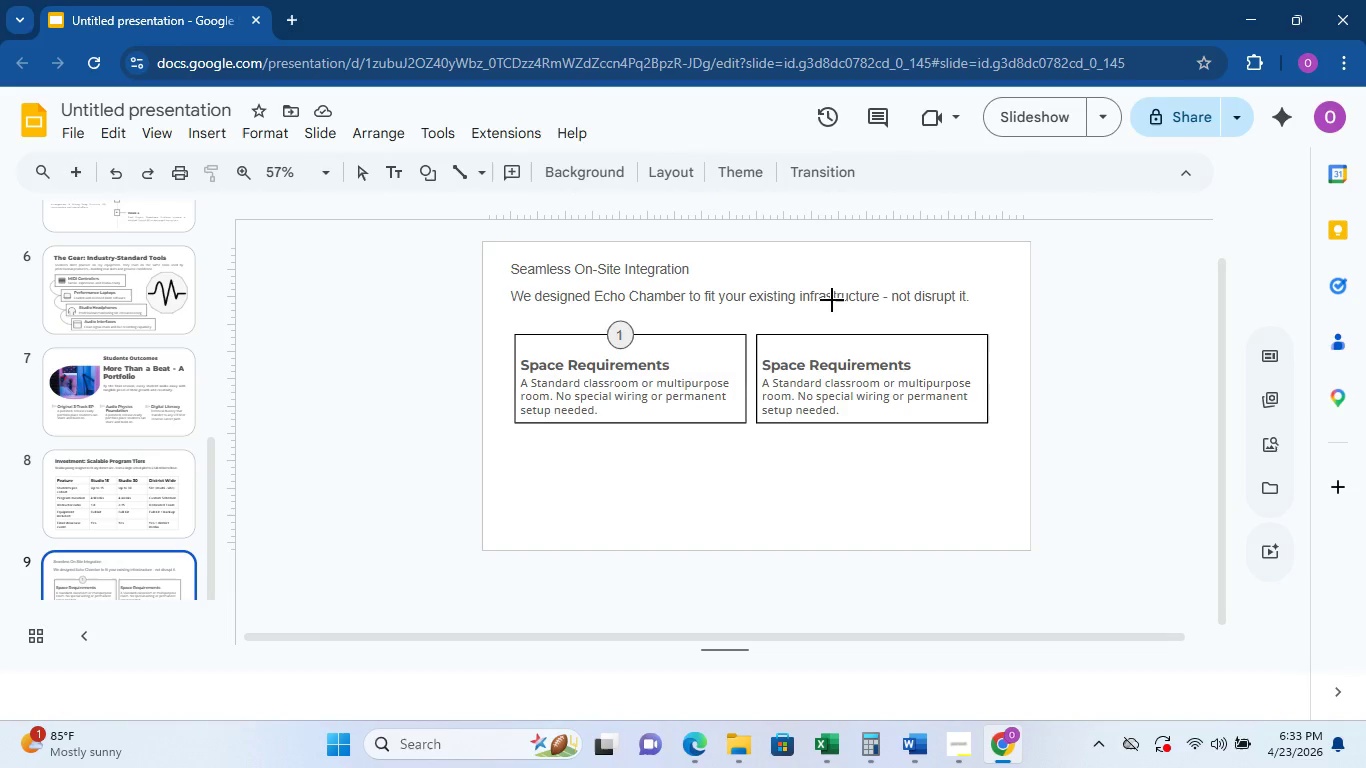 
left_click_drag(start_coordinate=[853, 328], to_coordinate=[875, 349])
 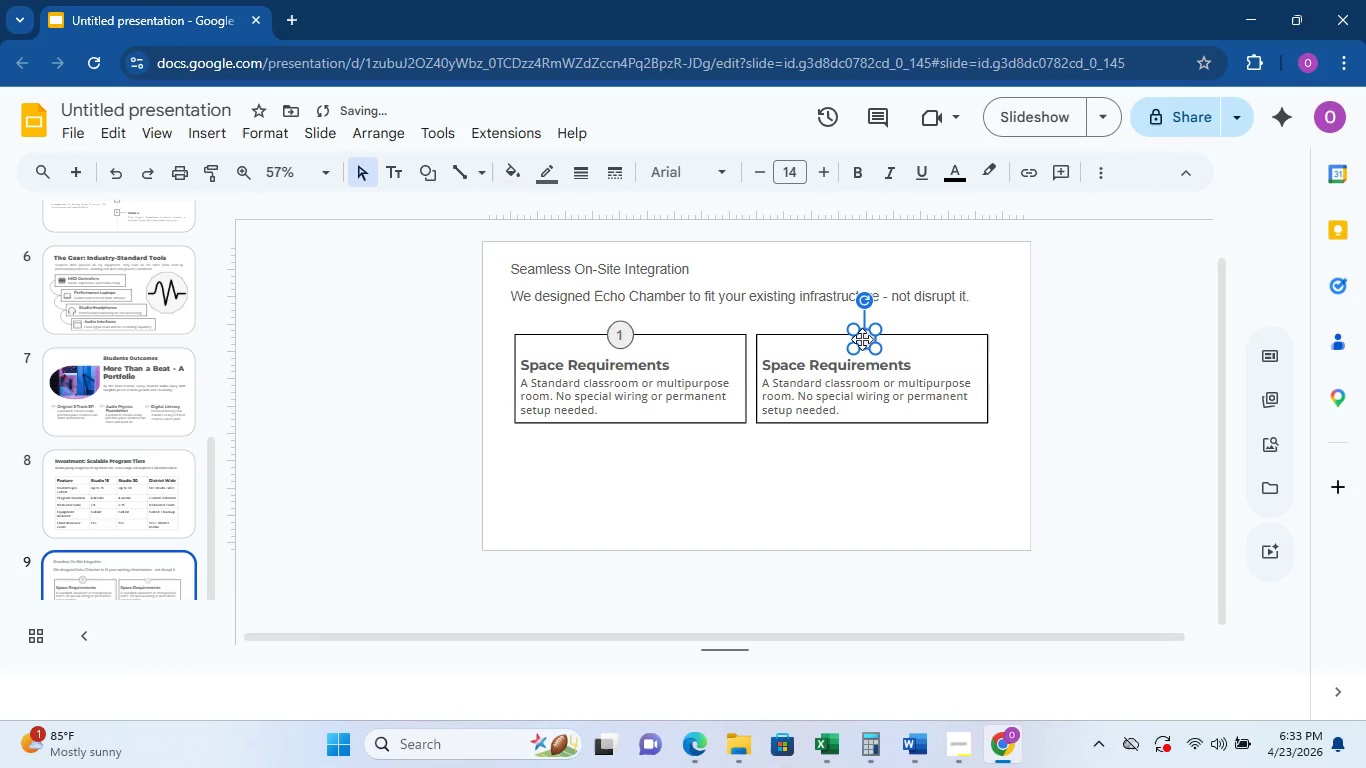 
left_click_drag(start_coordinate=[862, 339], to_coordinate=[862, 332])
 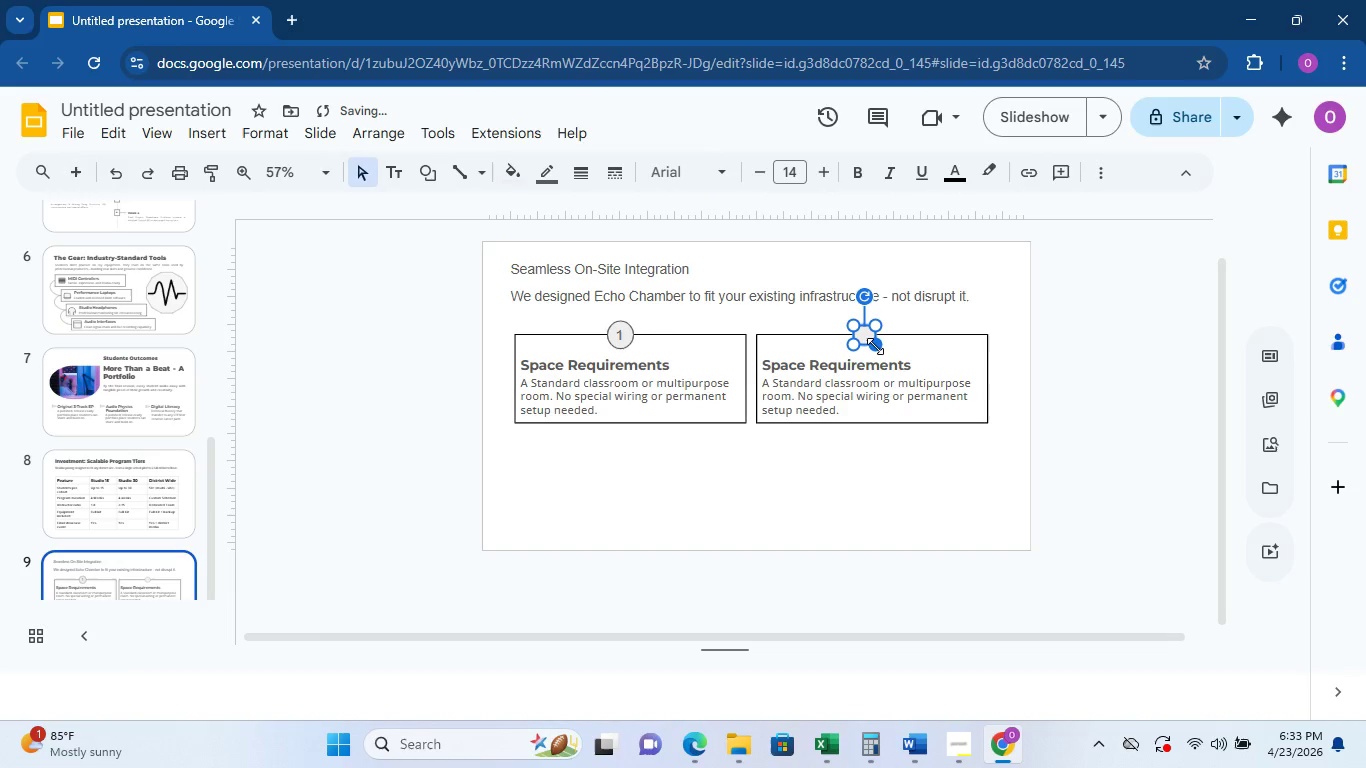 
left_click_drag(start_coordinate=[874, 347], to_coordinate=[874, 353])
 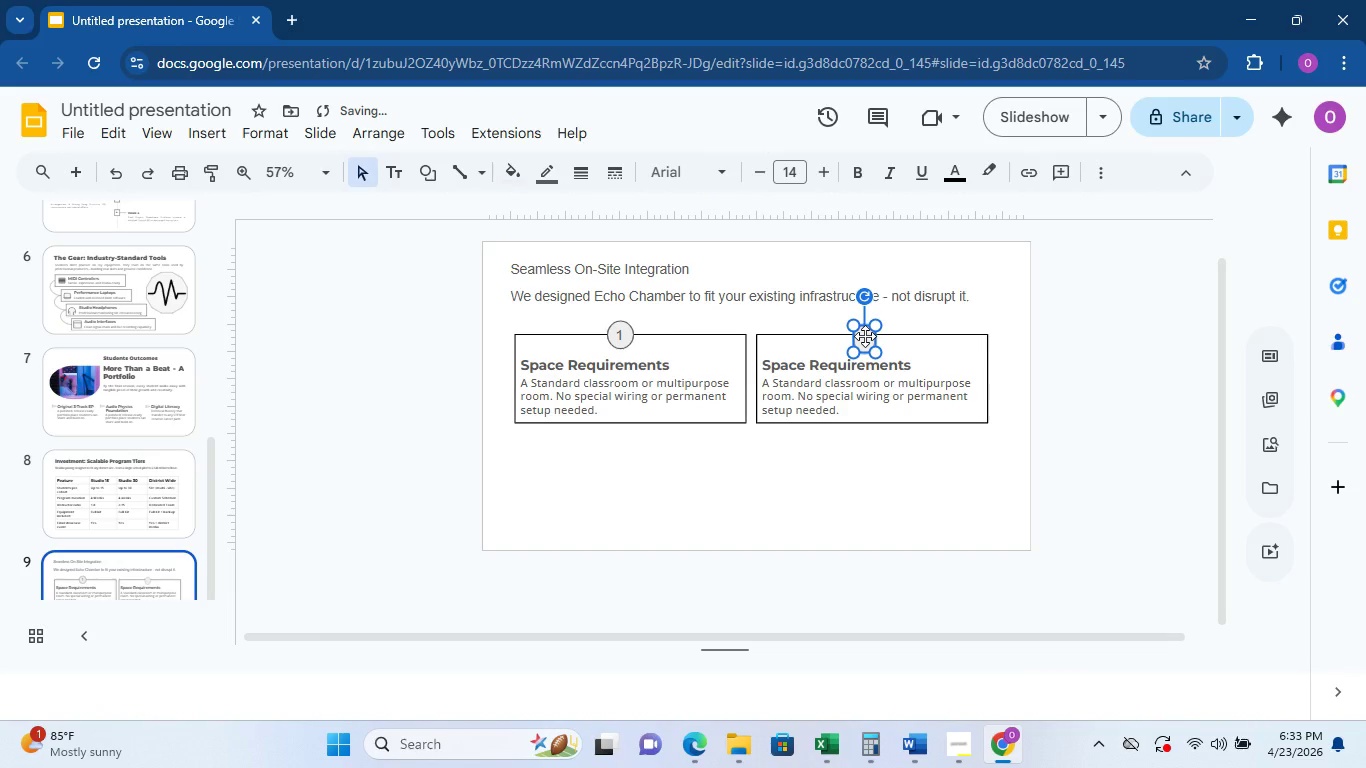 
left_click_drag(start_coordinate=[865, 336], to_coordinate=[873, 335])
 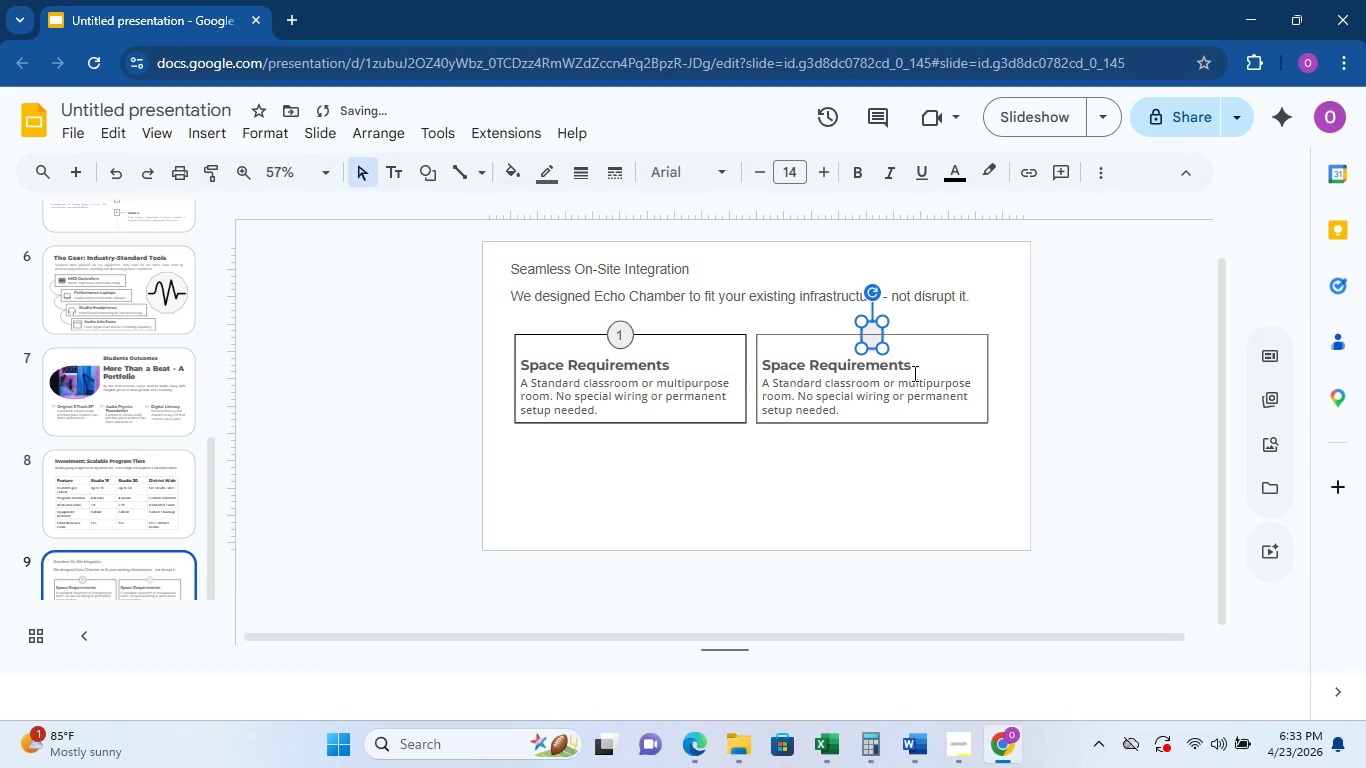 
key(2)
 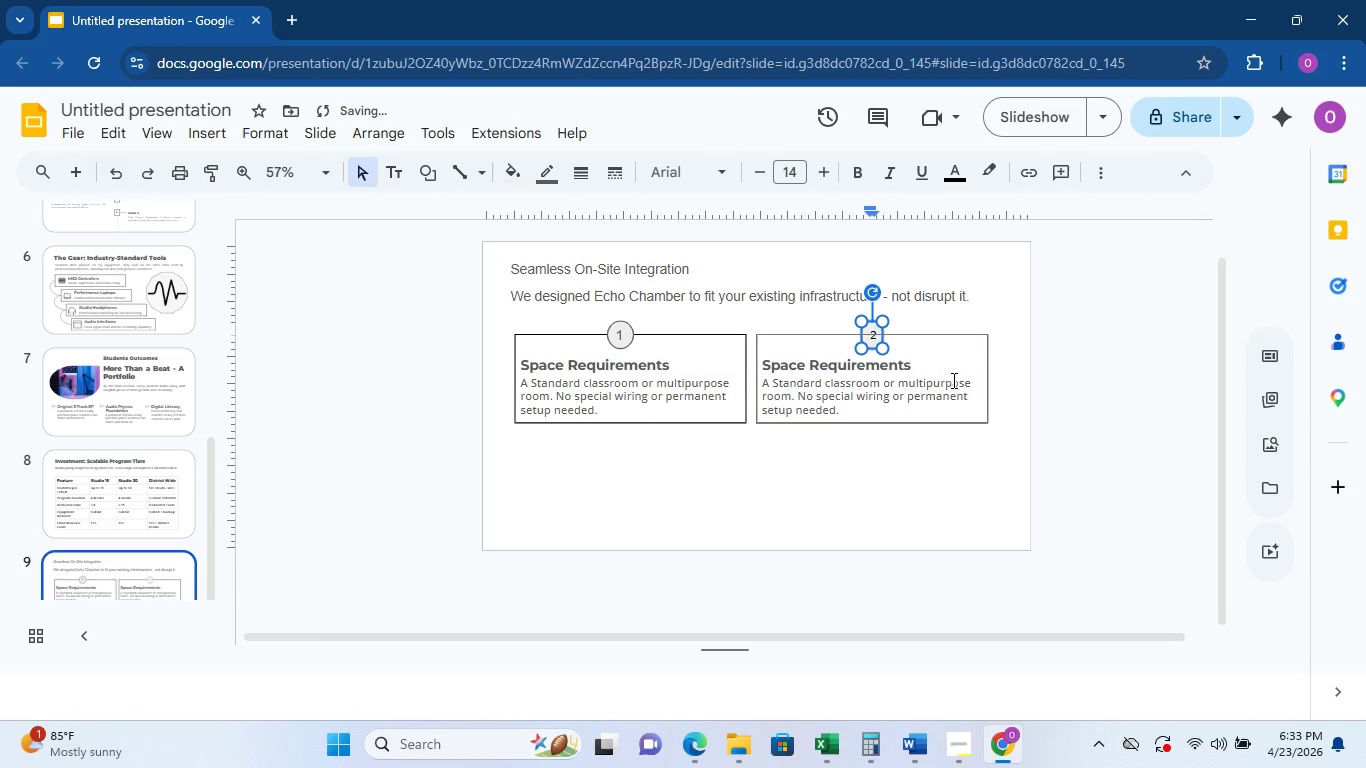 
key(Shift+ArrowLeft)
 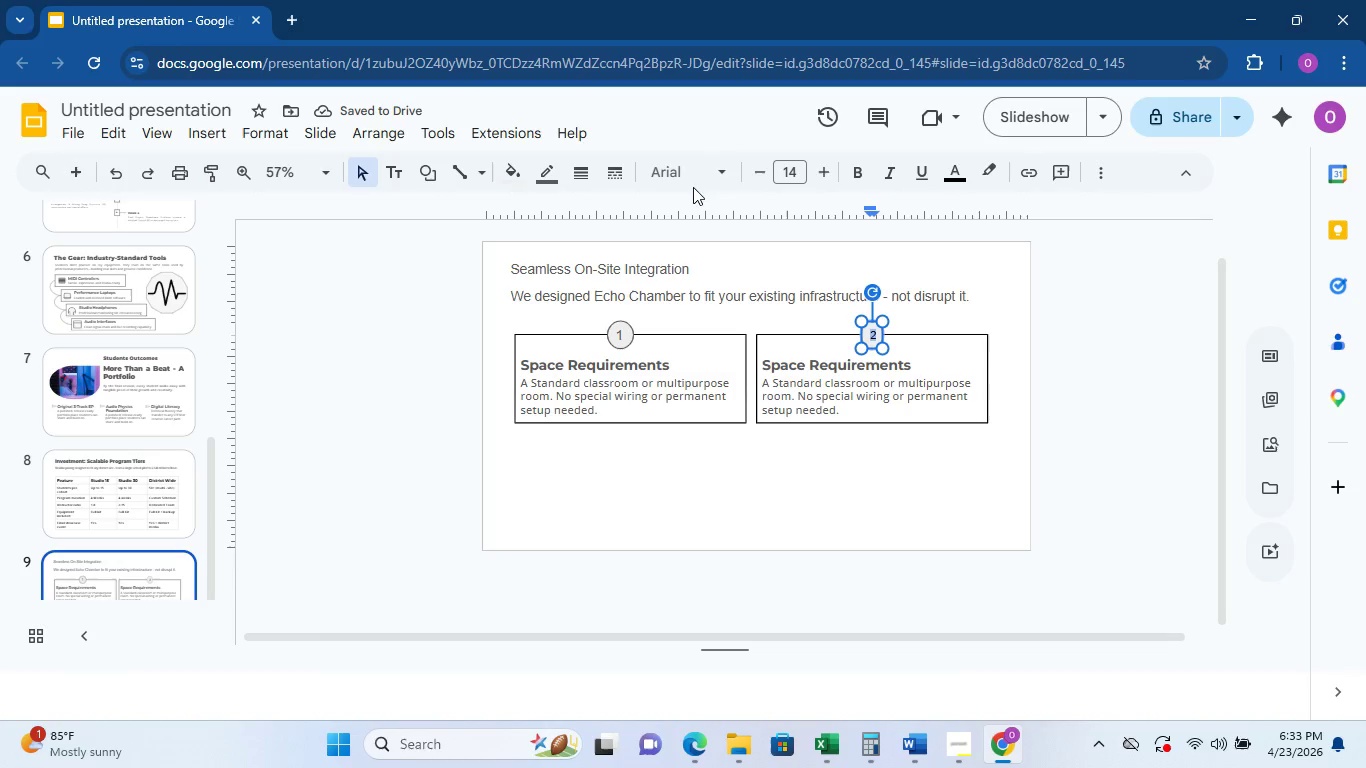 
left_click([699, 172])
 